 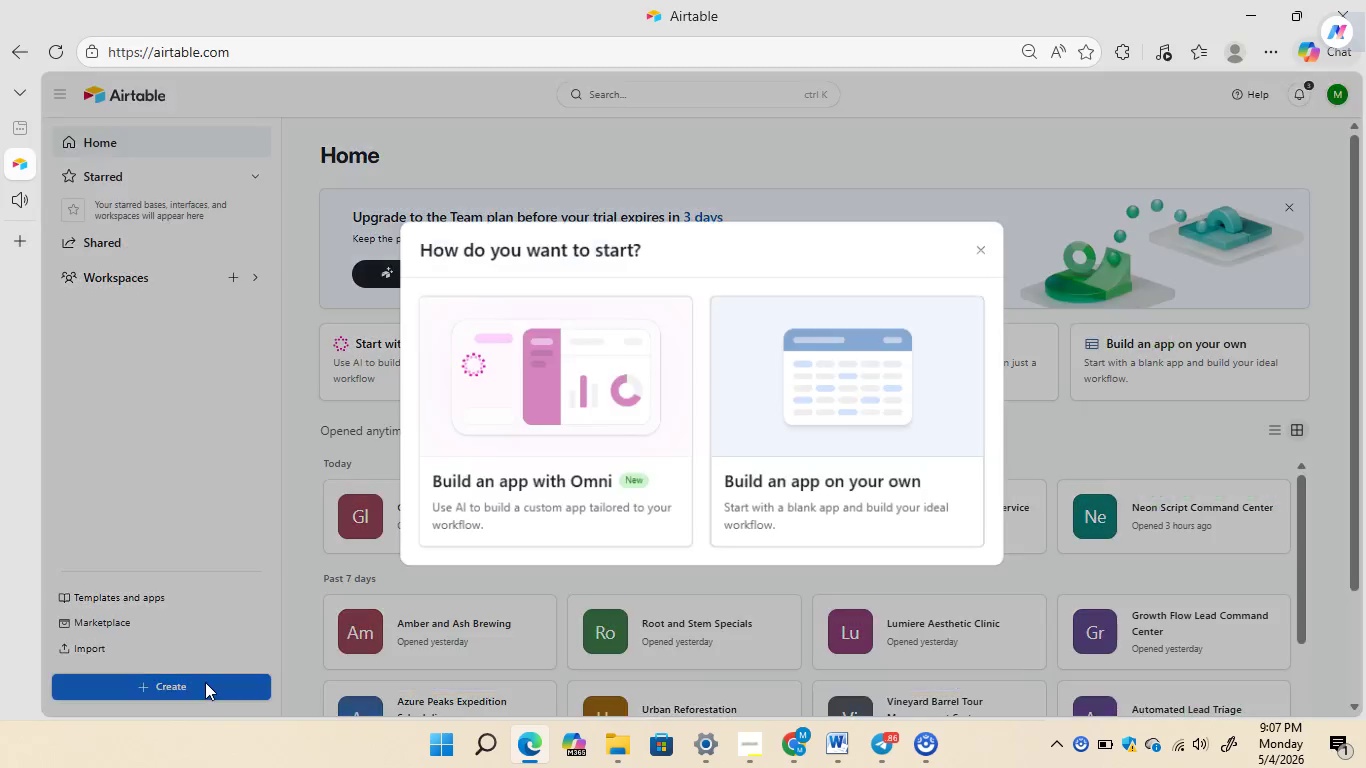 
left_click([802, 406])
 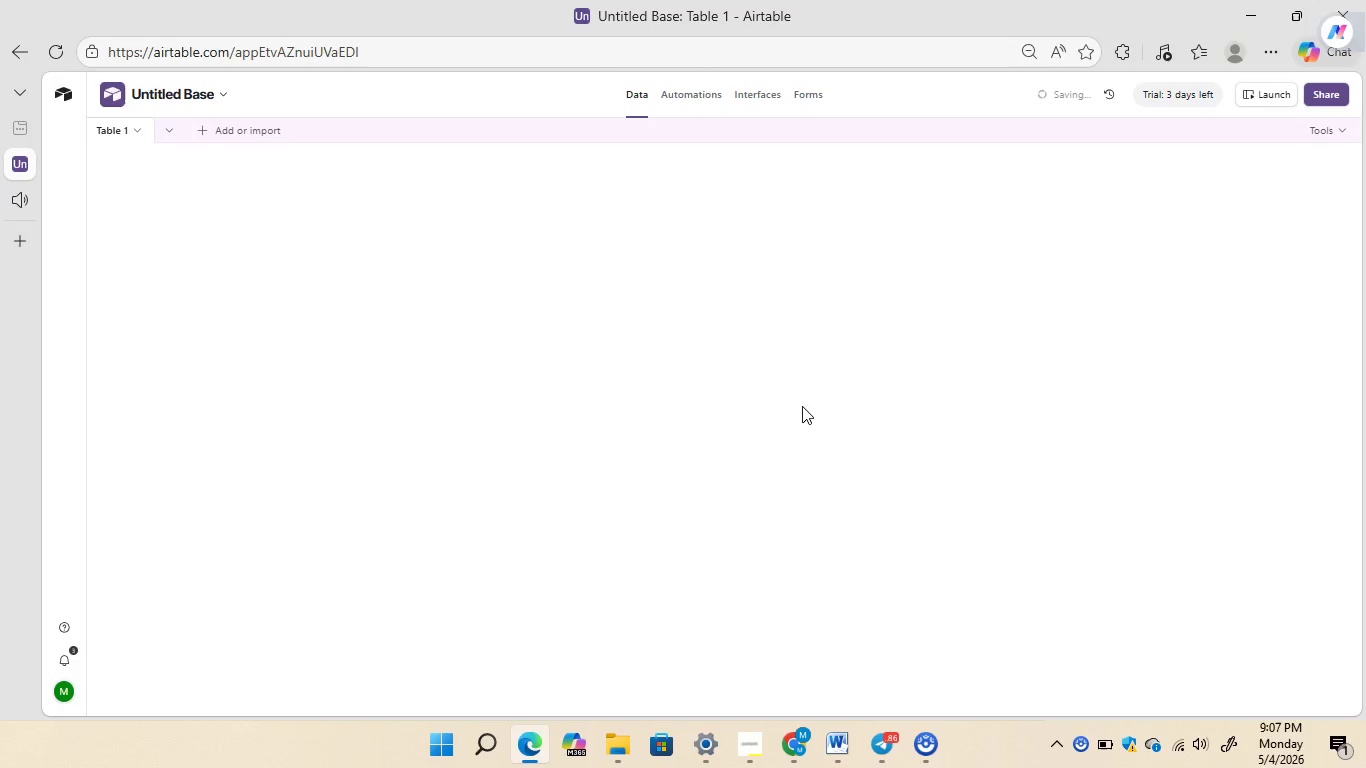 
key(Control+Equal)
 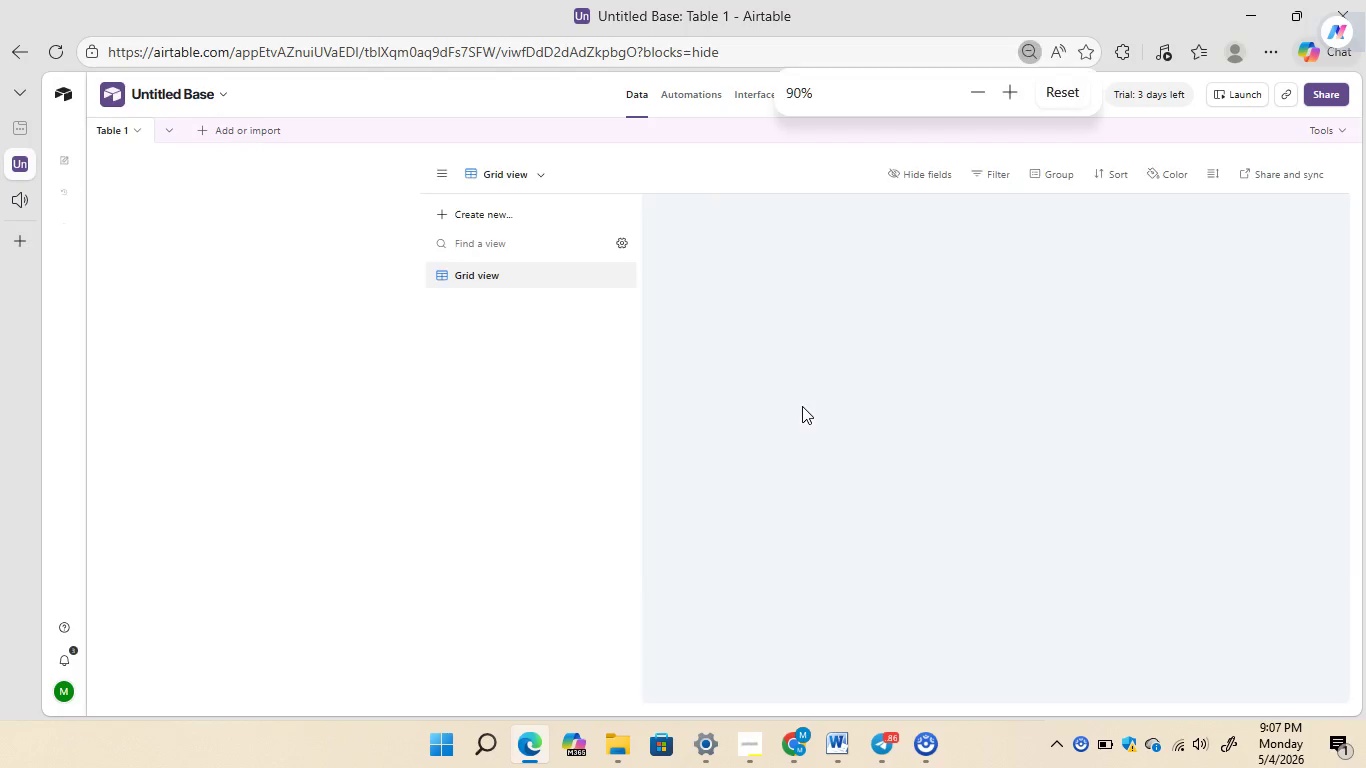 
key(Control+ControlLeft)
 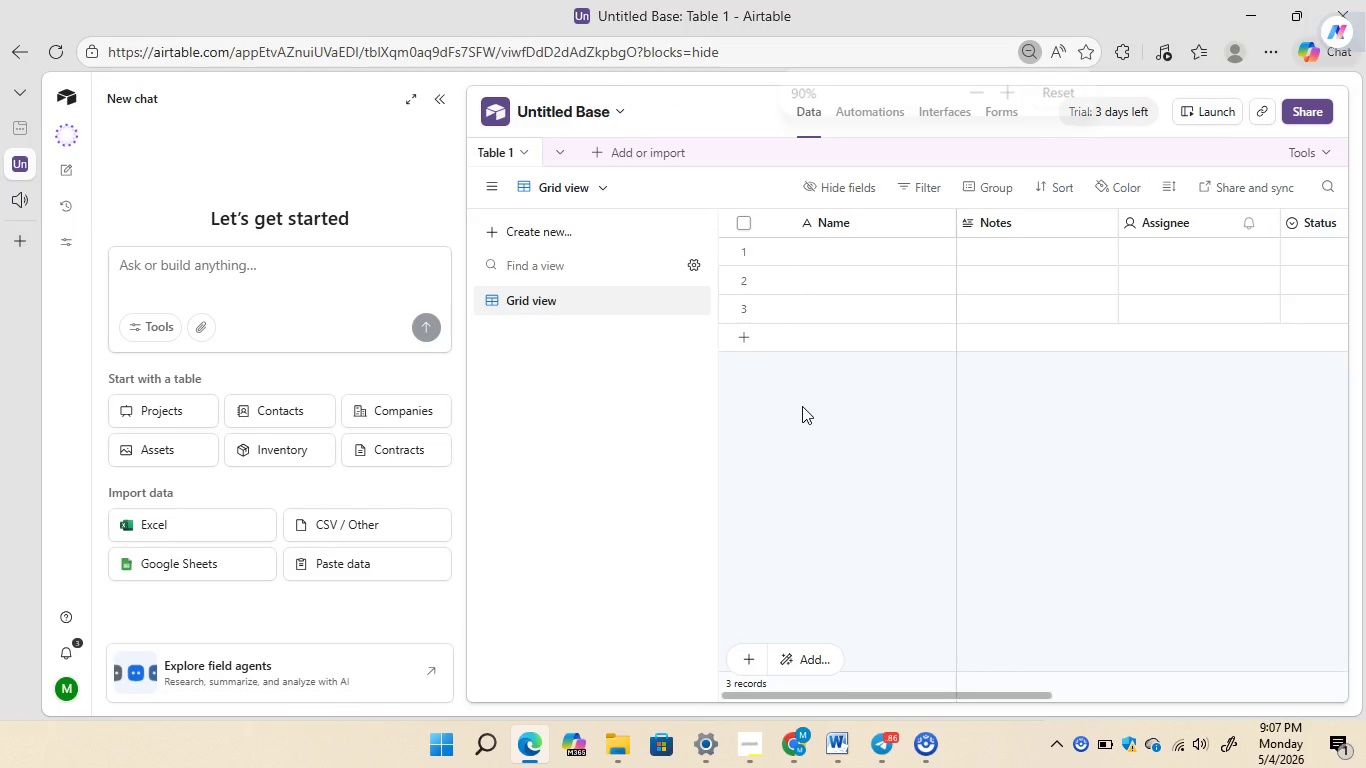 
key(Control+Minus)
 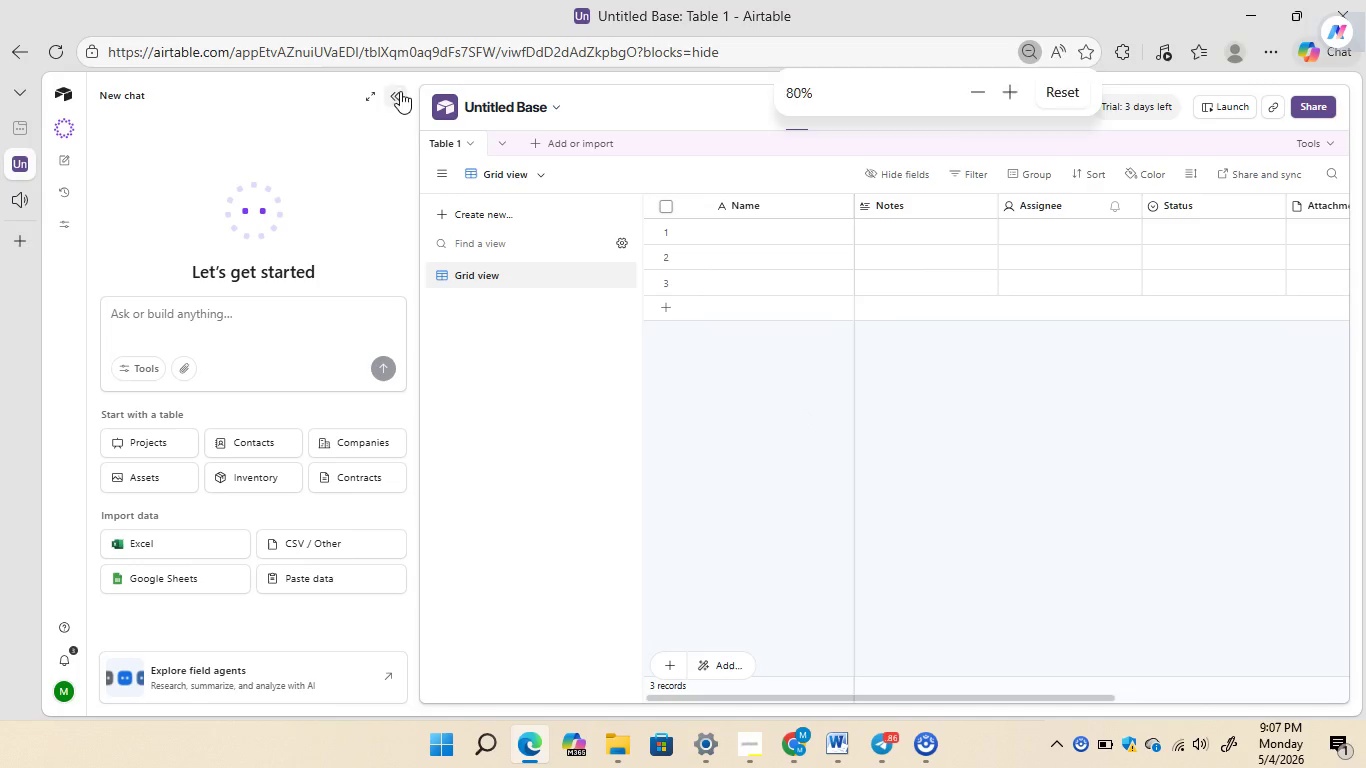 
left_click([390, 91])
 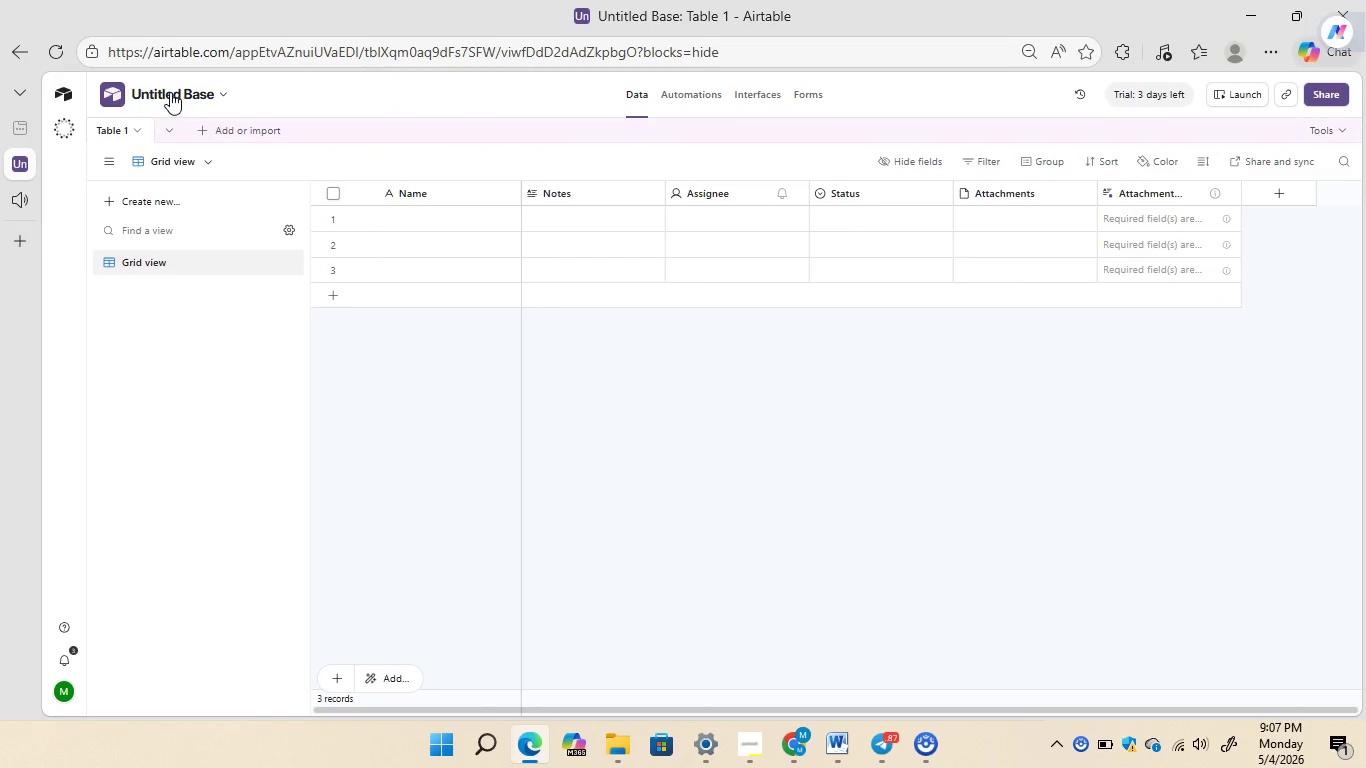 
left_click([165, 87])
 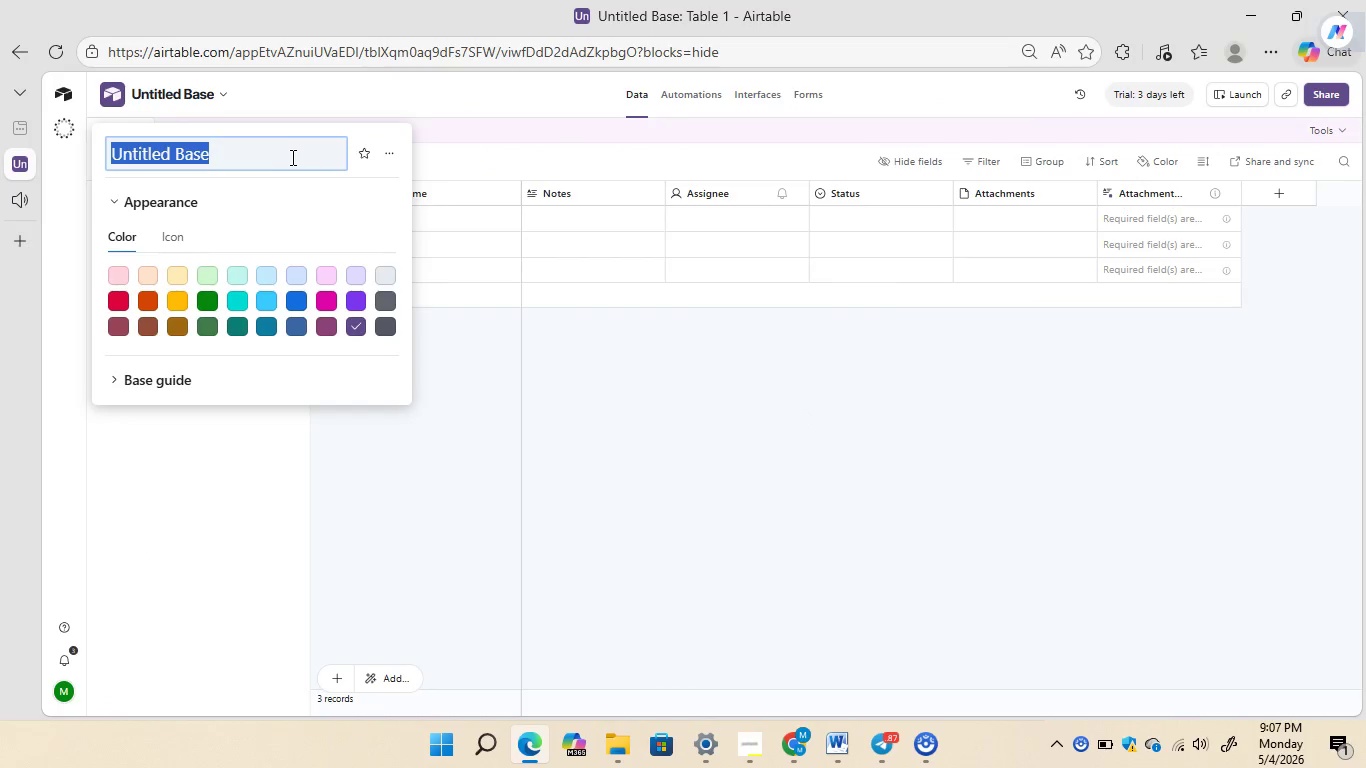 
left_click([291, 158])
 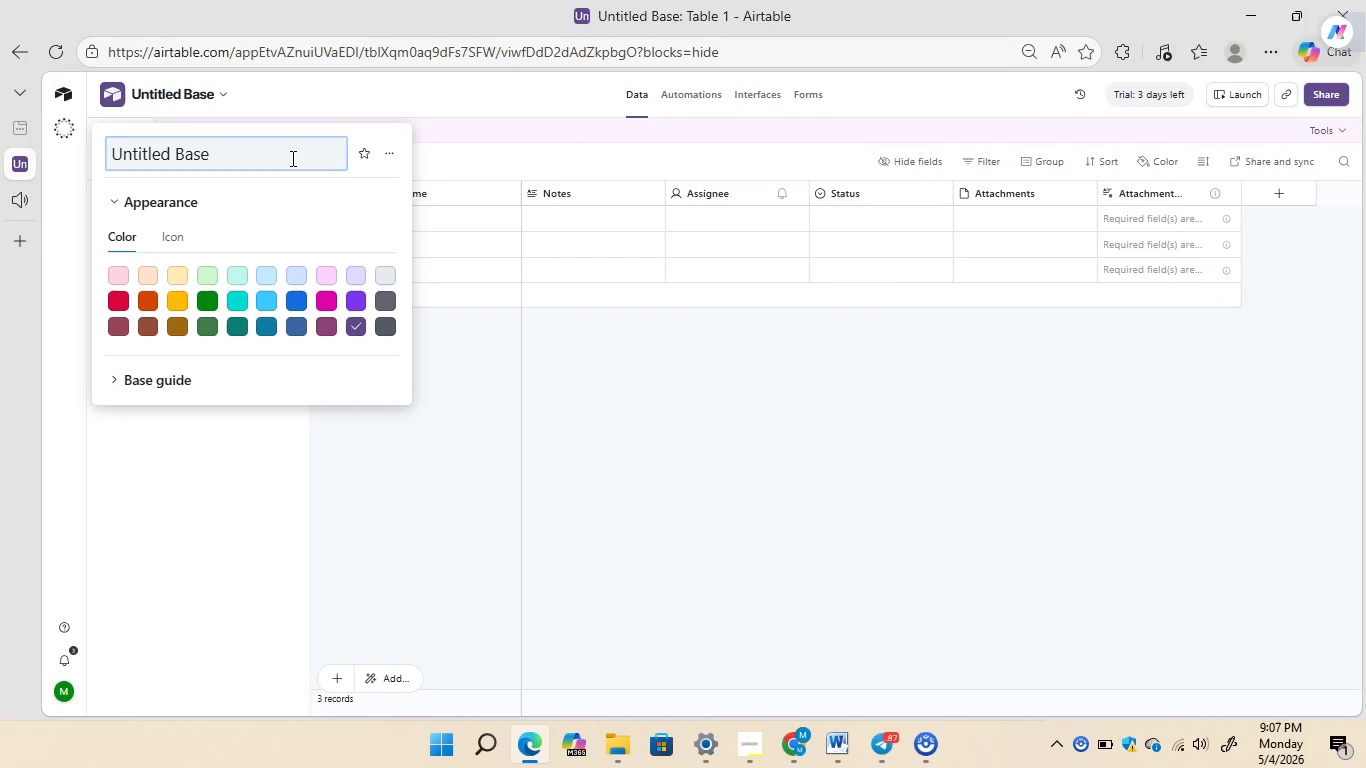 
key(Backspace)
 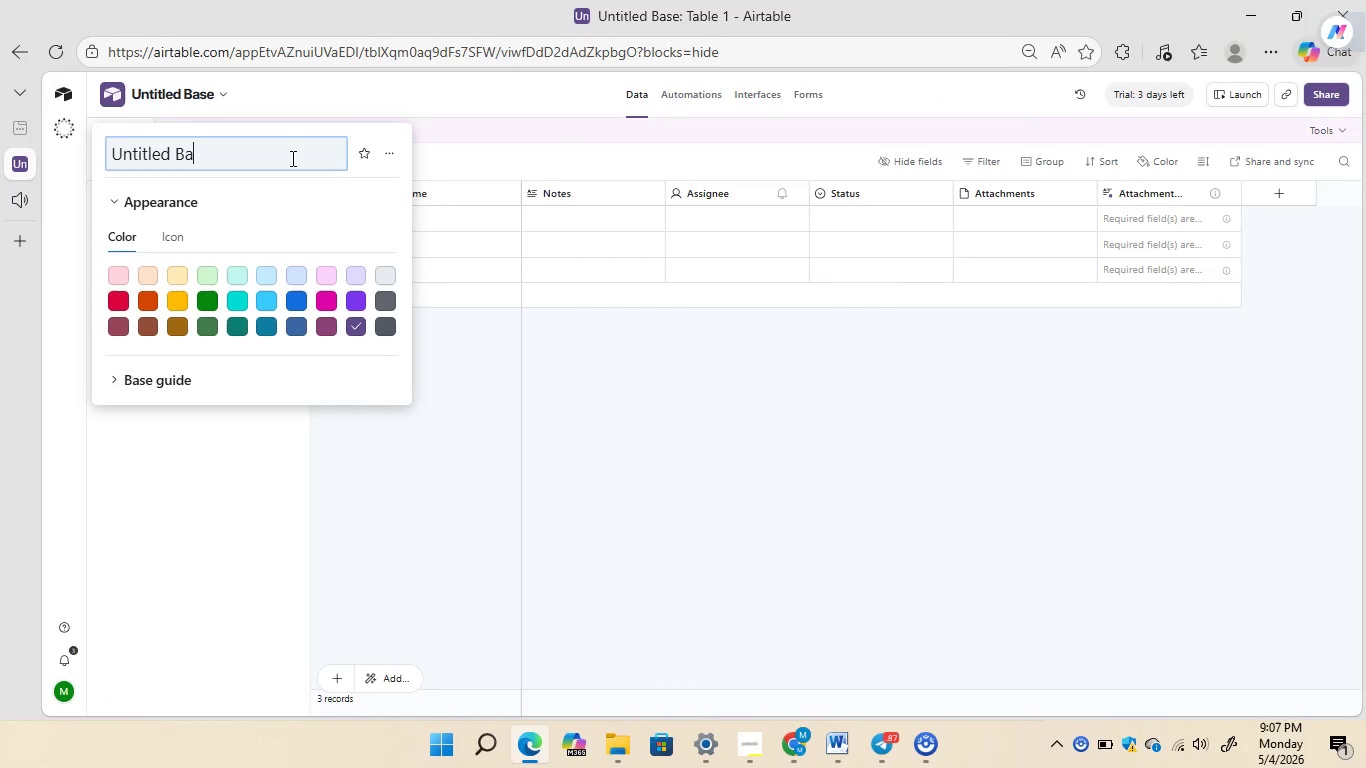 
key(Backspace)
 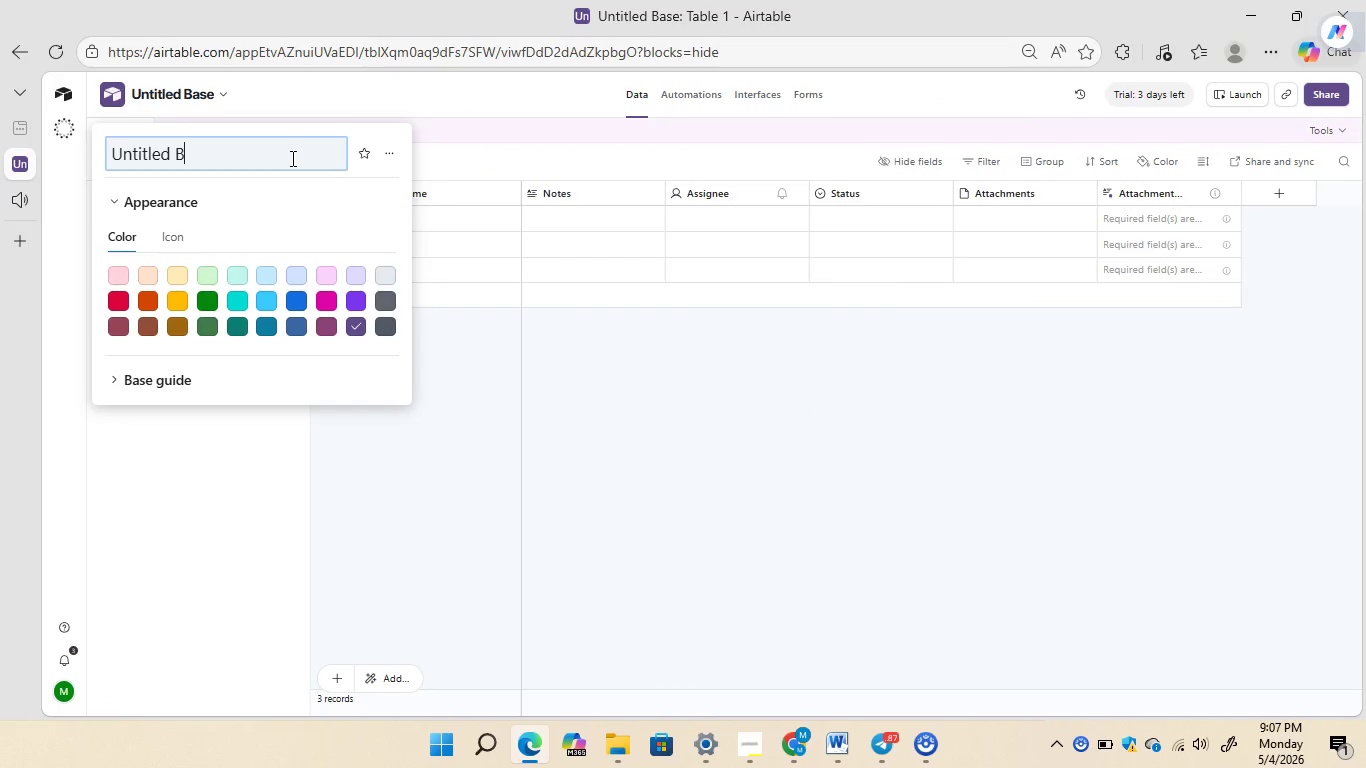 
key(Backspace)
 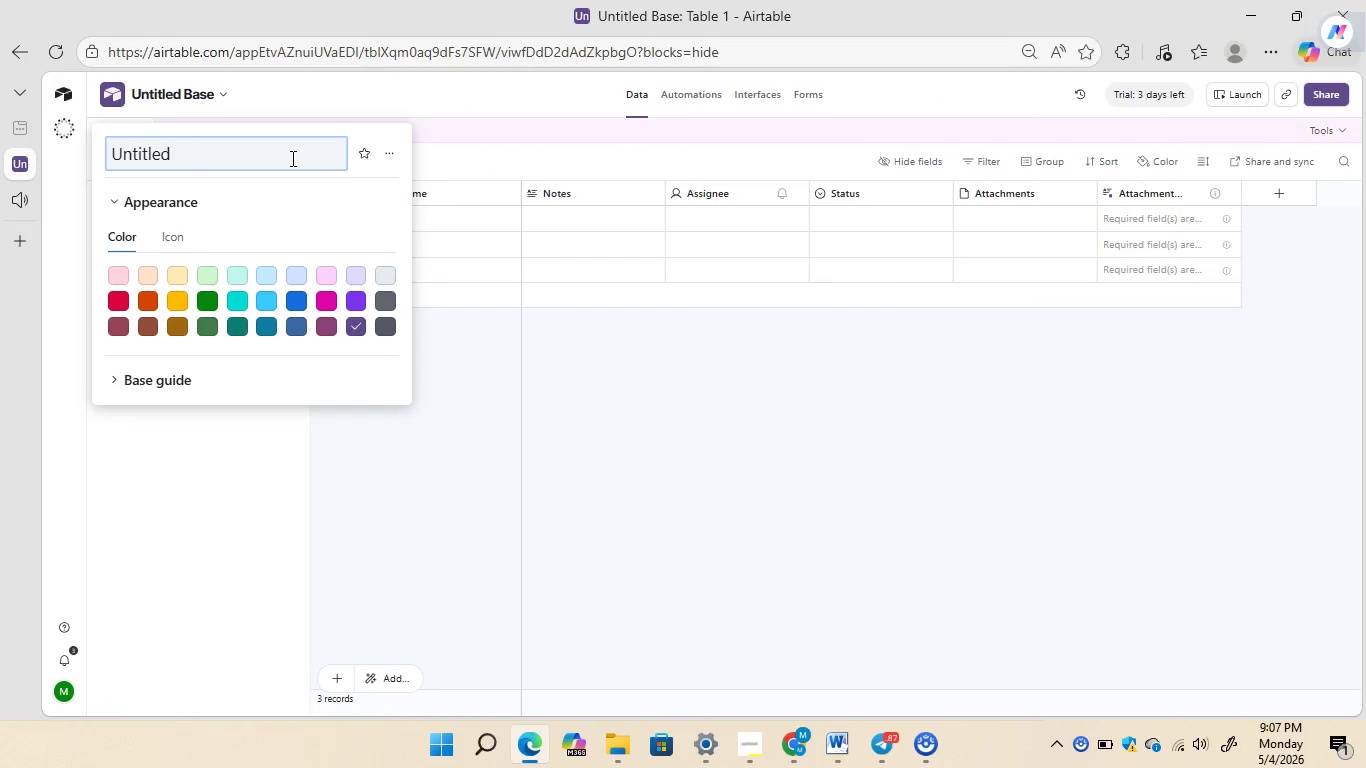 
key(Backspace)
 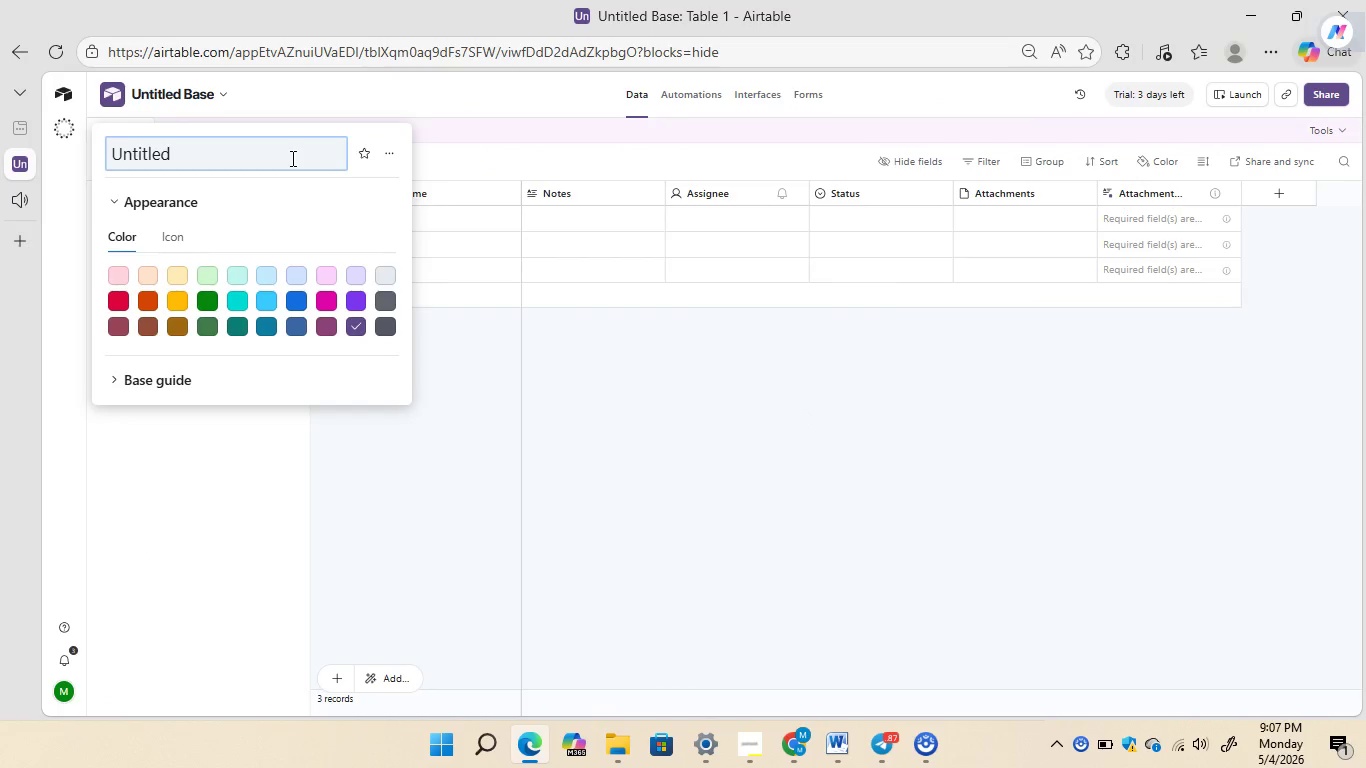 
key(Backspace)
 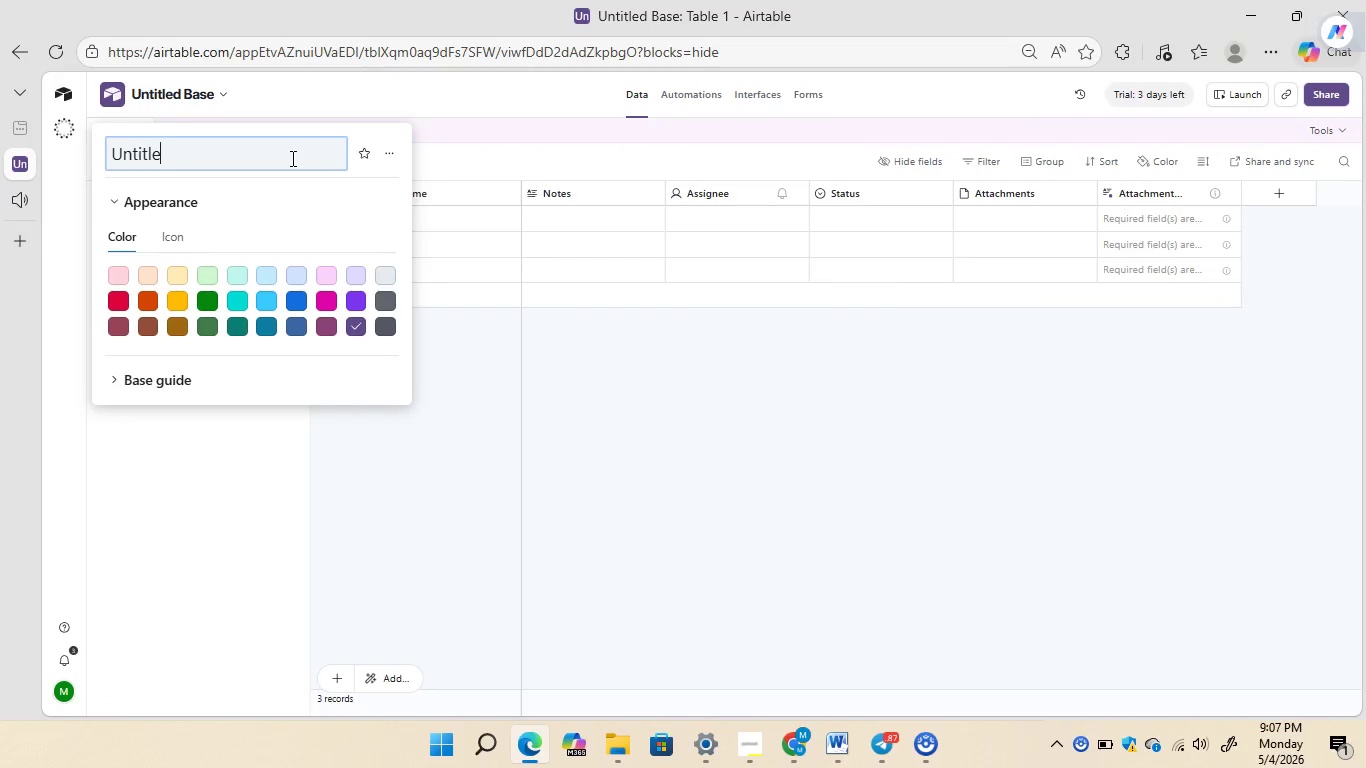 
key(Backspace)
 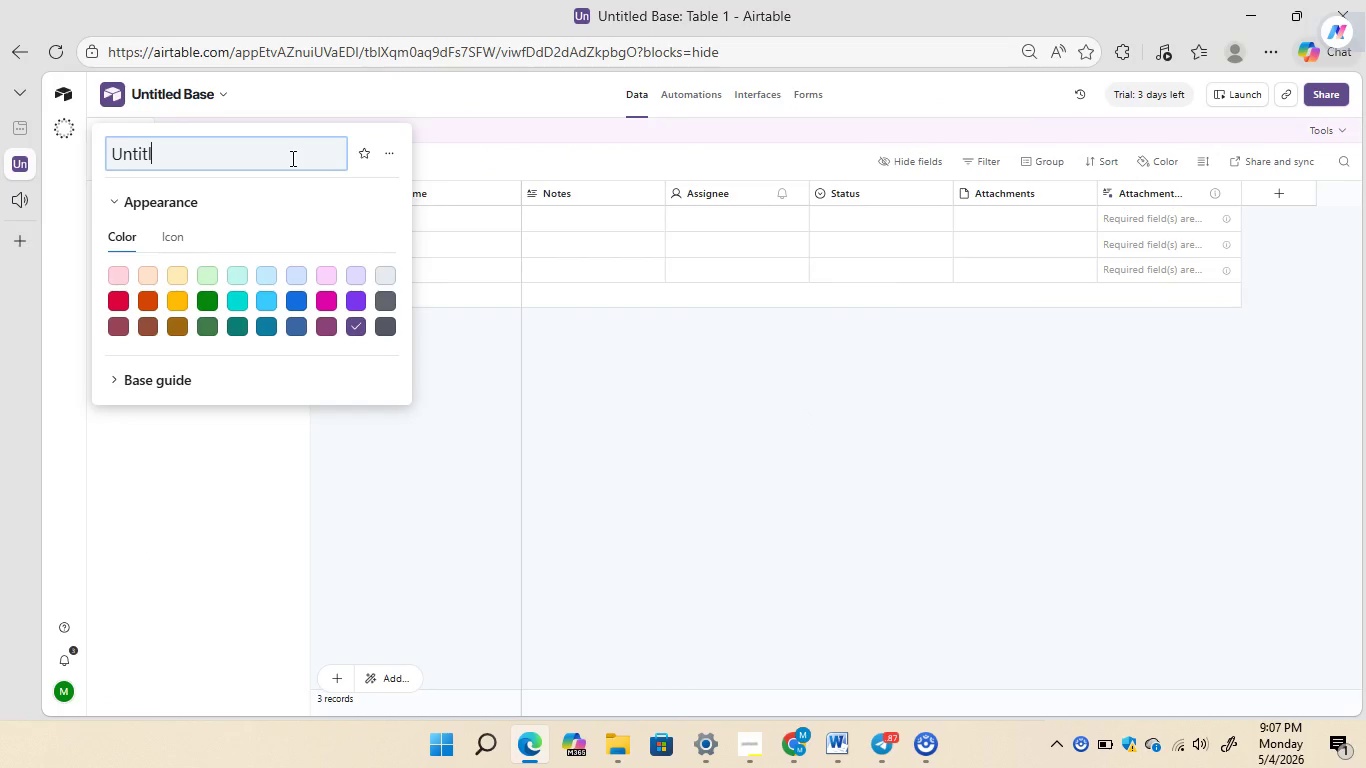 
key(Backspace)
 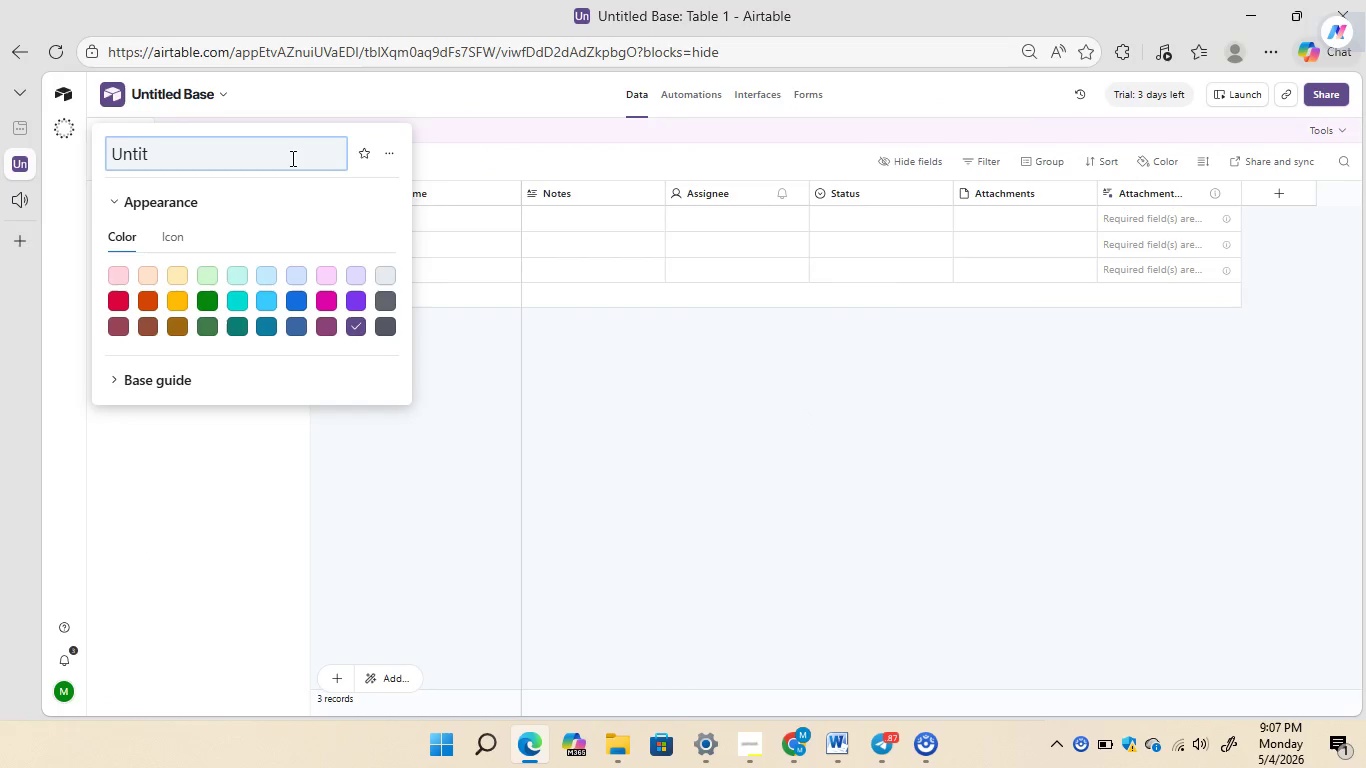 
key(Backspace)
 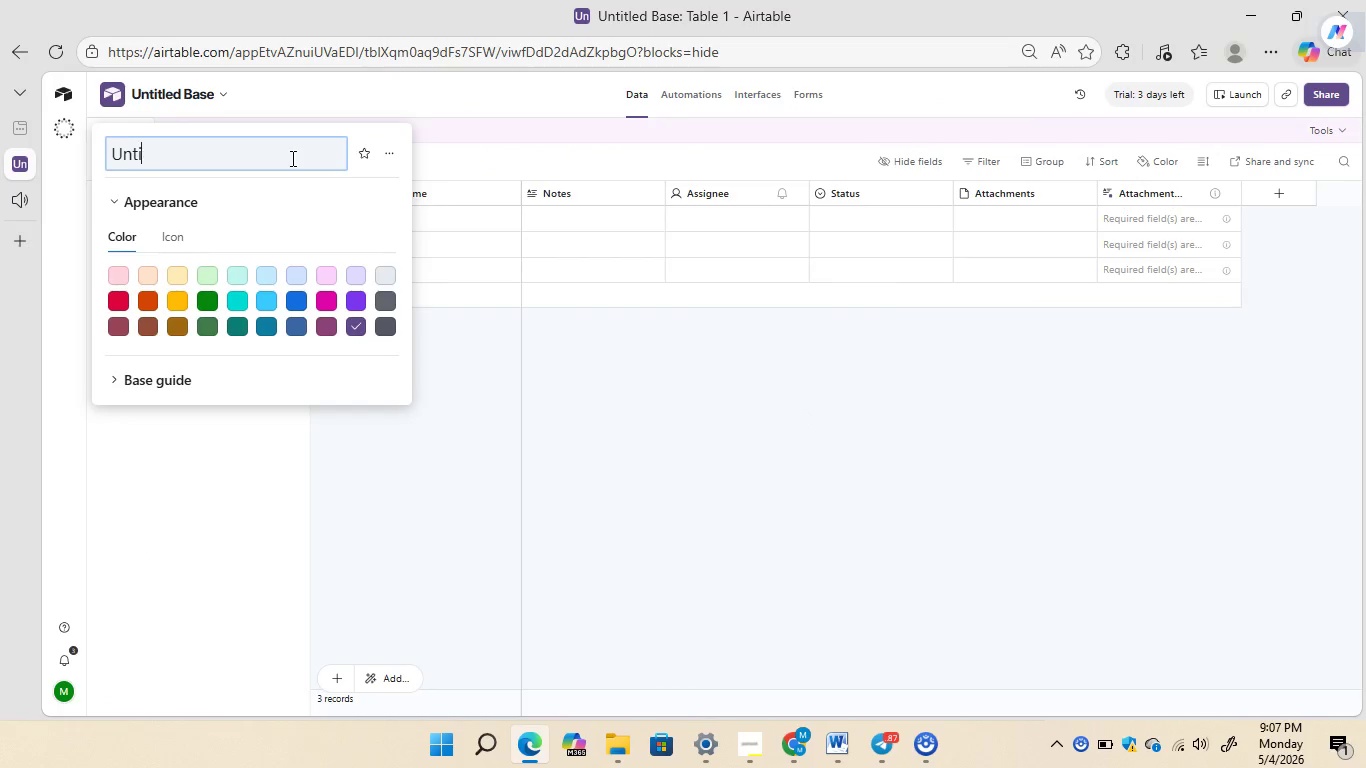 
key(Backspace)
 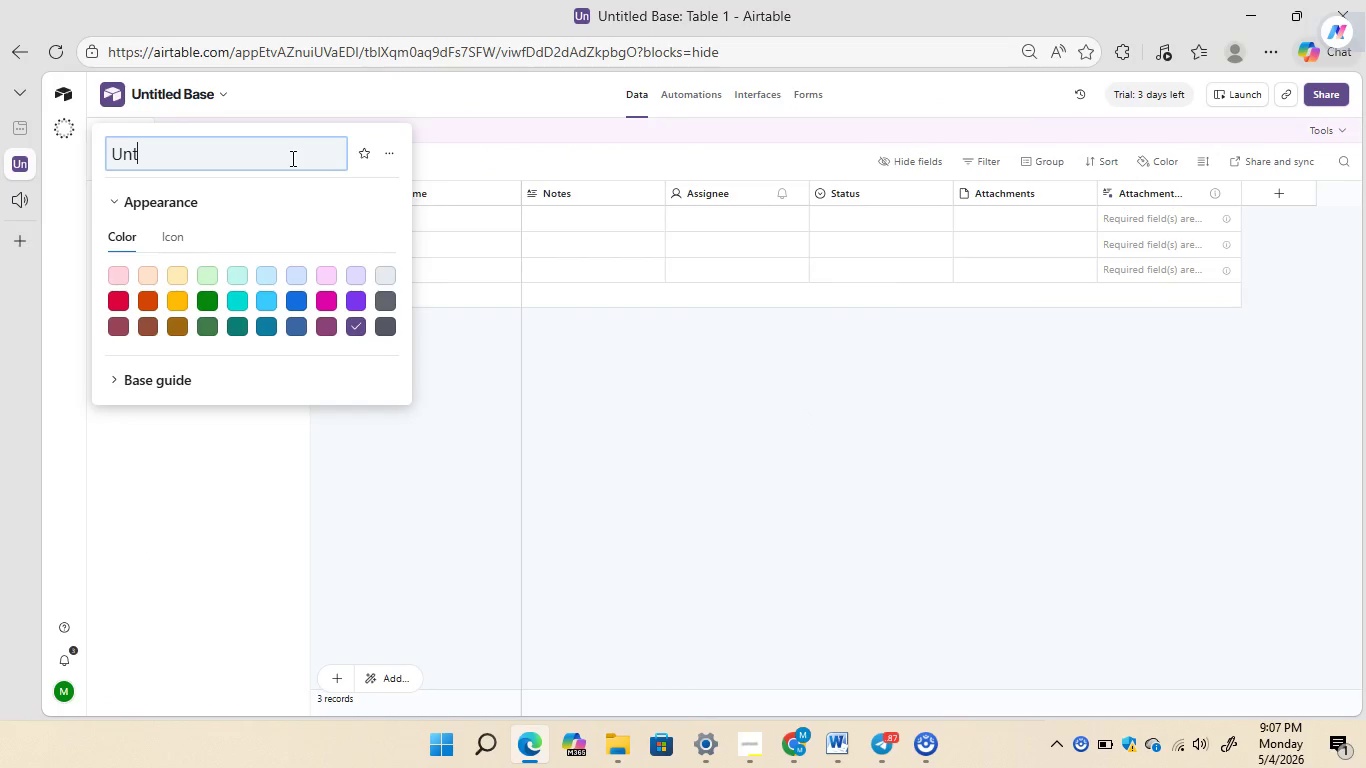 
key(Backspace)
 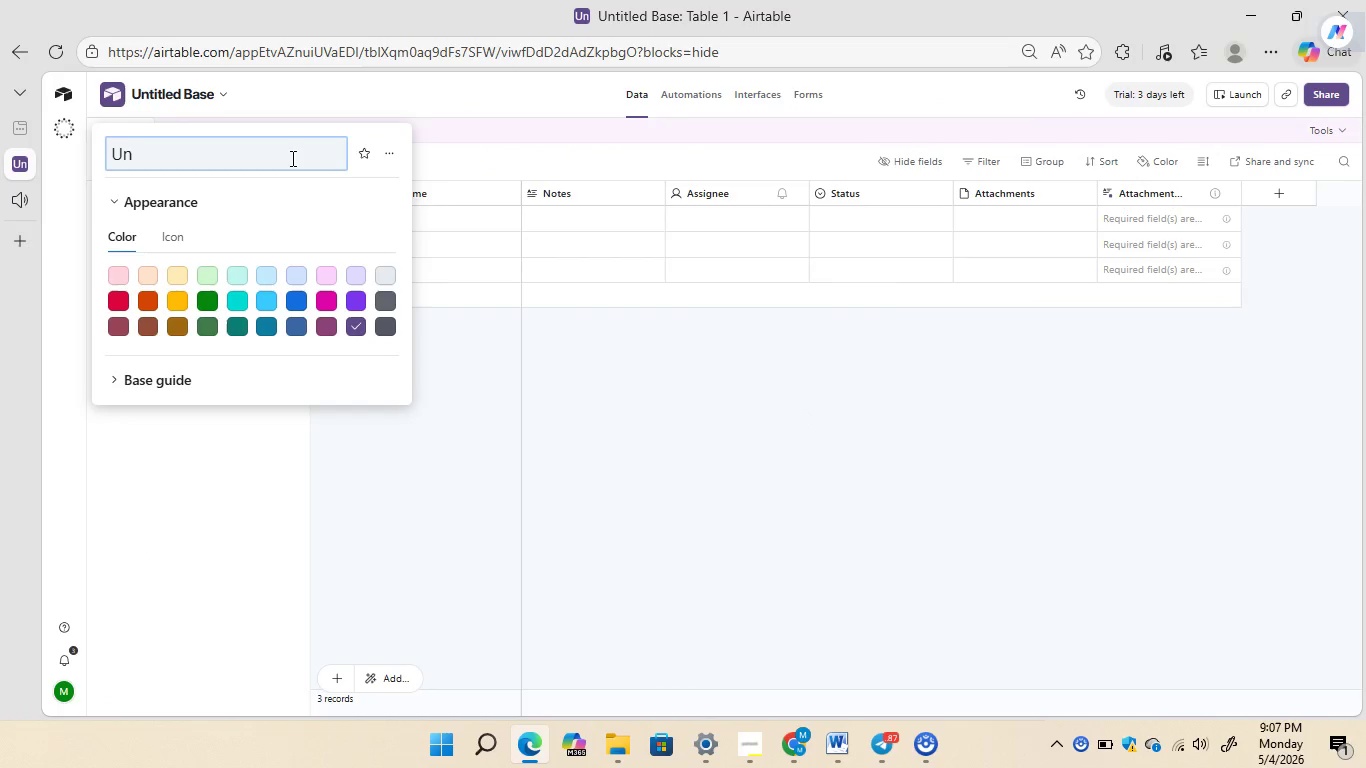 
key(Backspace)
 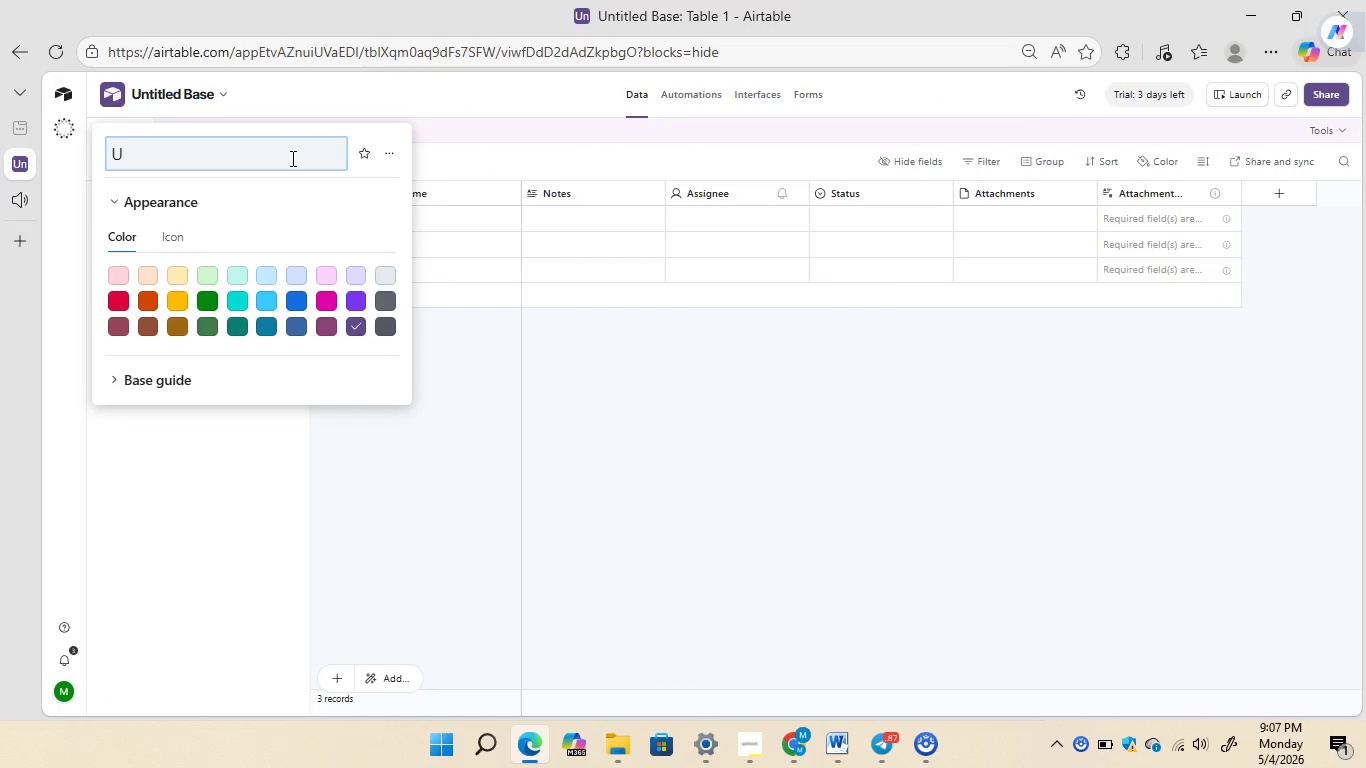 
key(Backspace)
 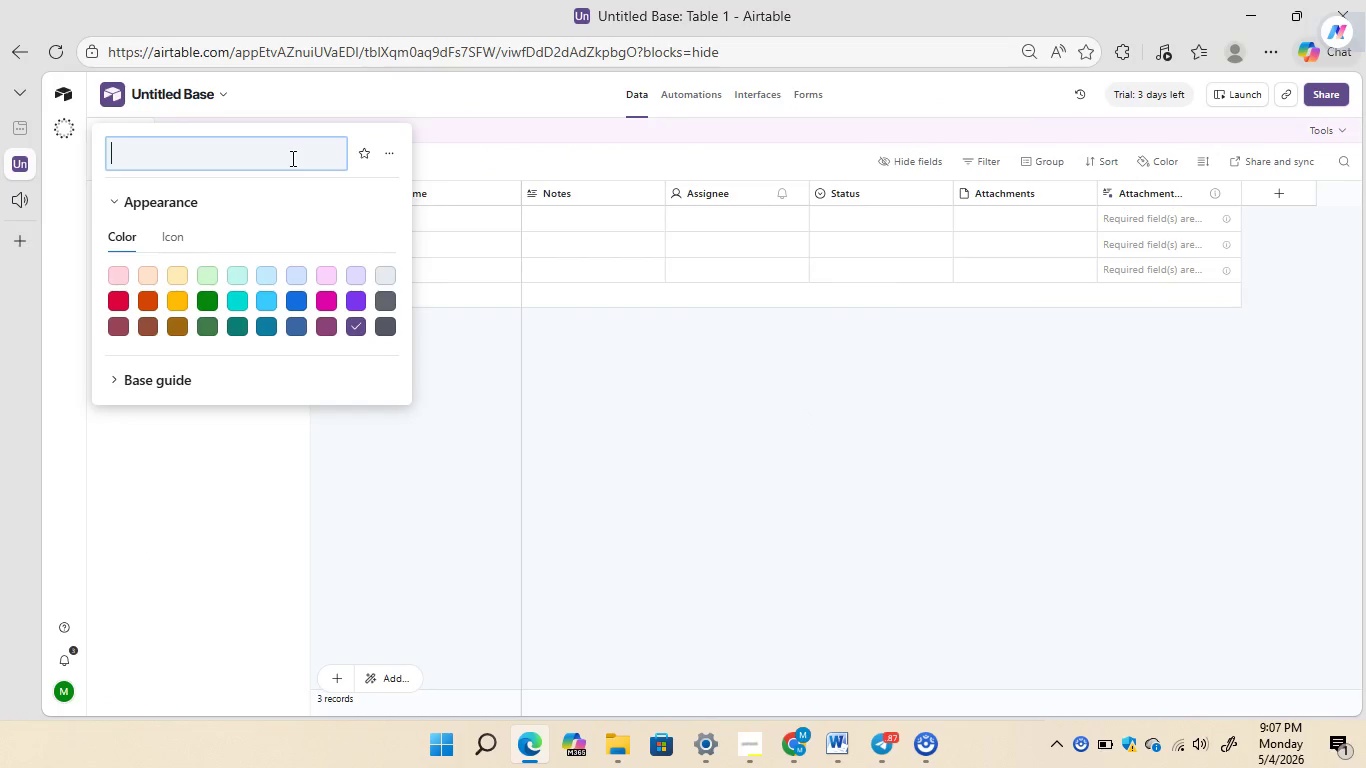 
key(Backspace)
 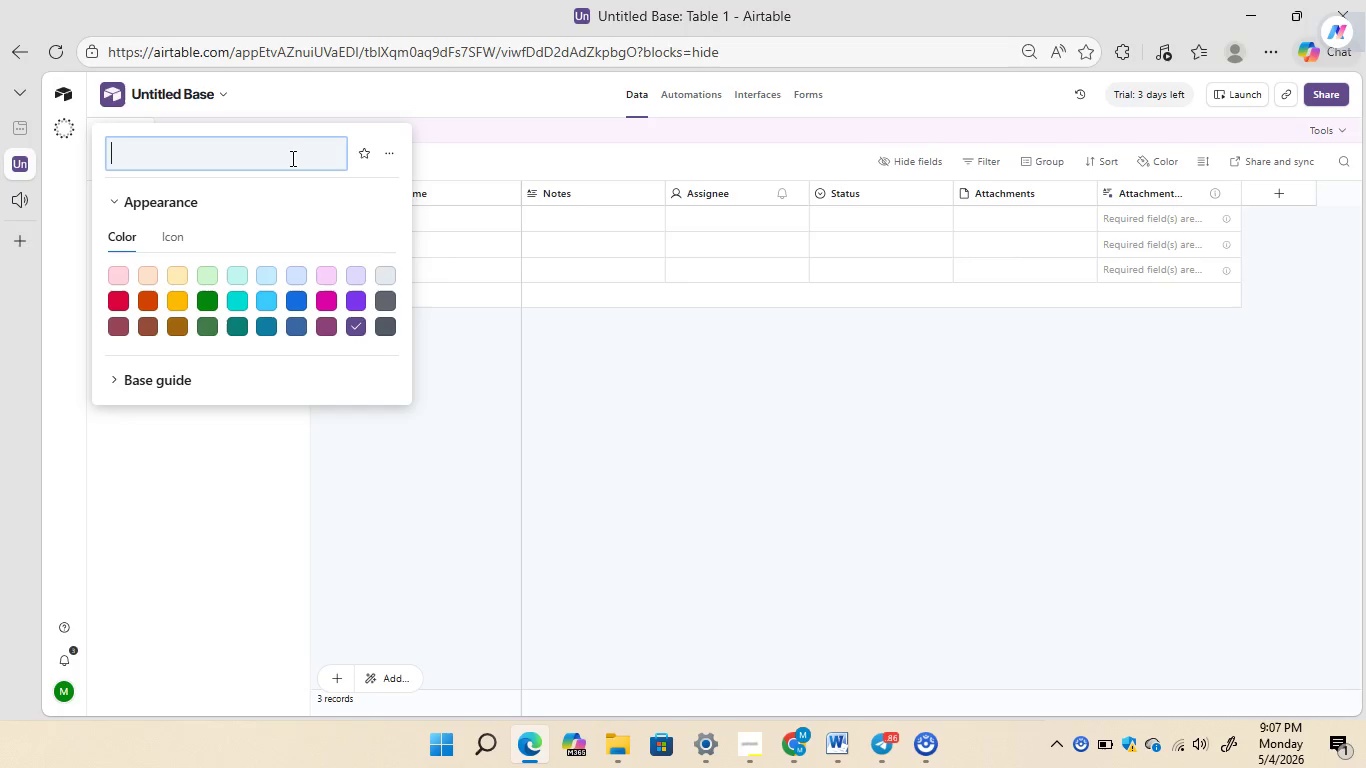 
type(Binary B)
 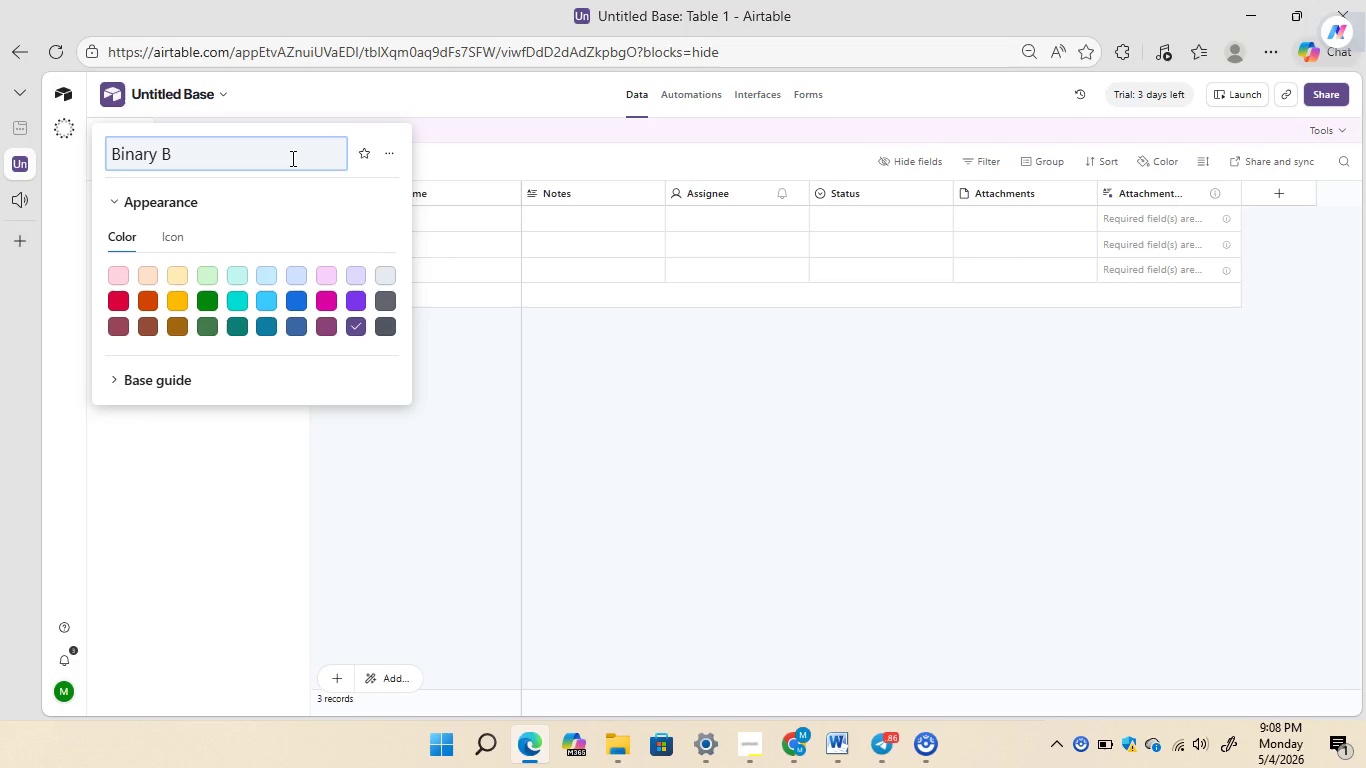 
type(ridge Procu)
 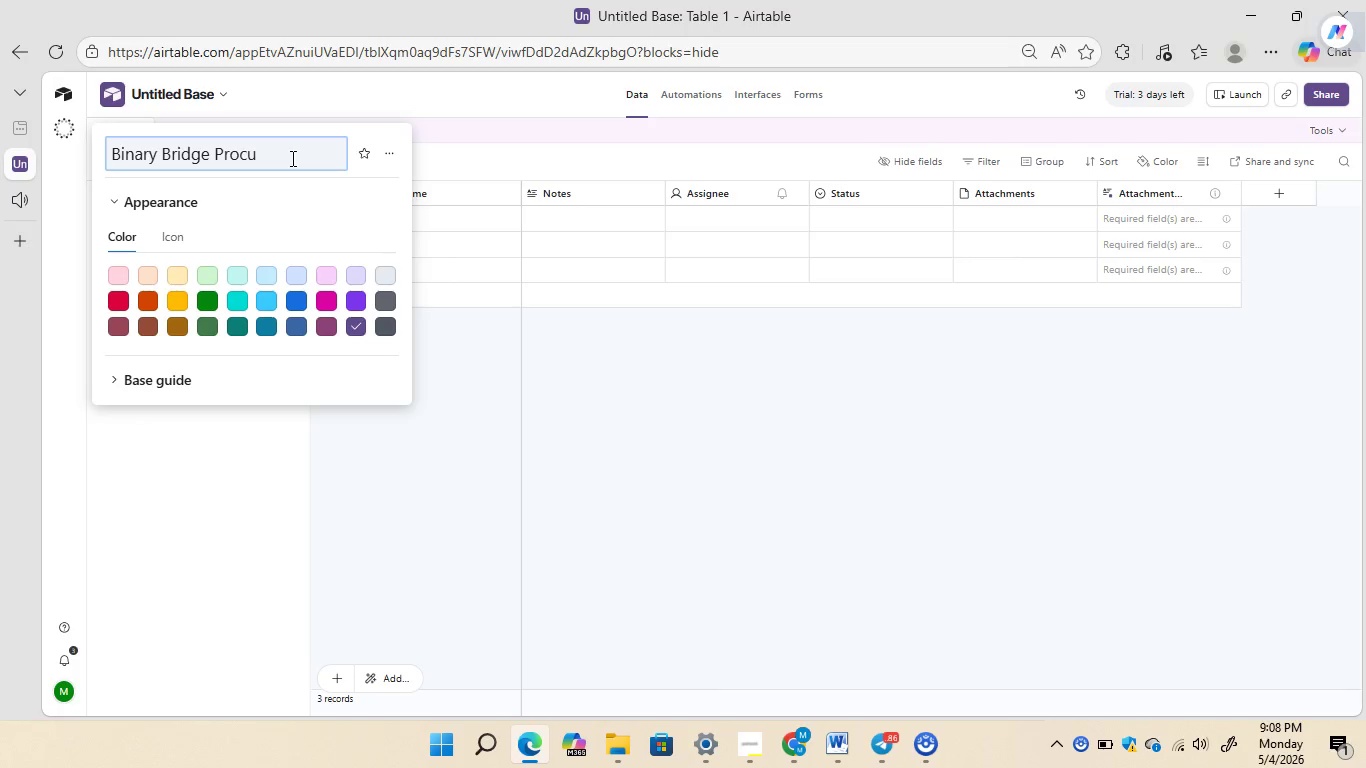 
type(rement)
 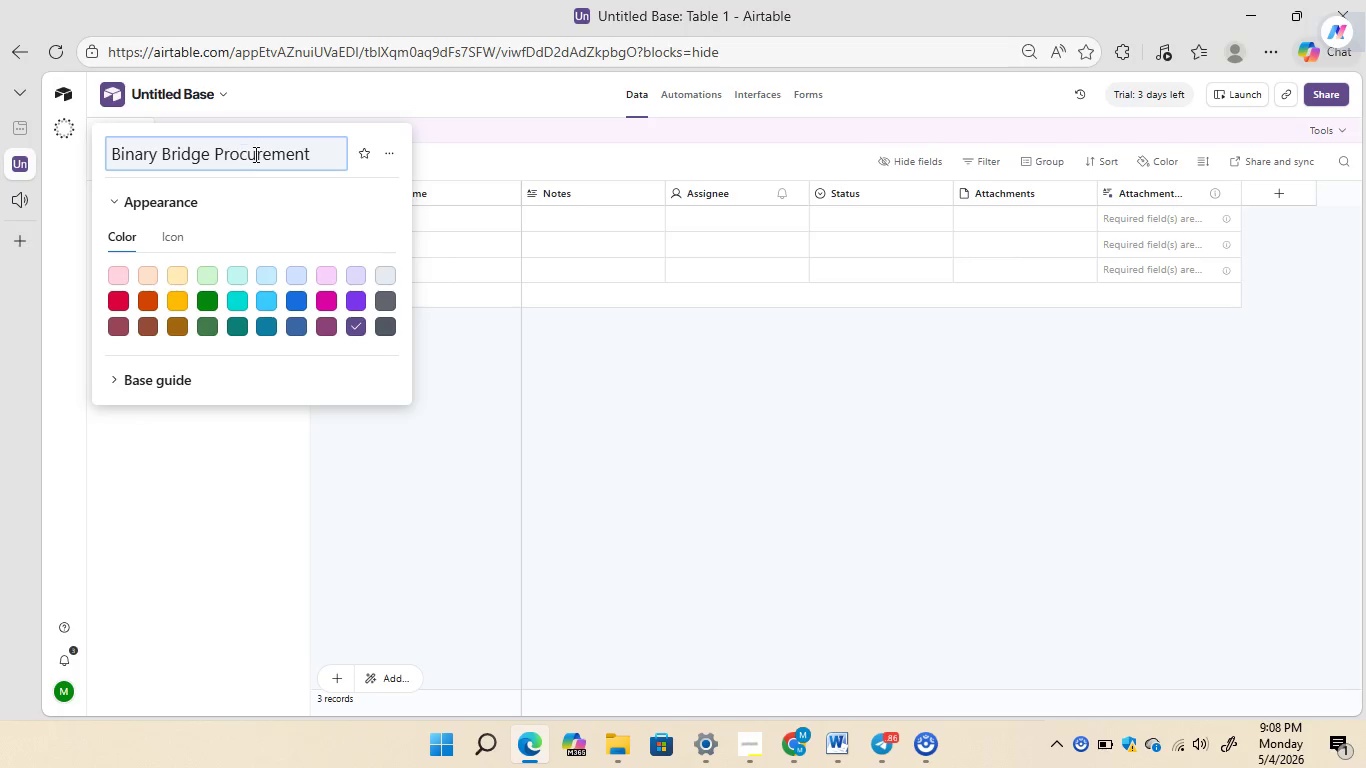 
wait(11.03)
 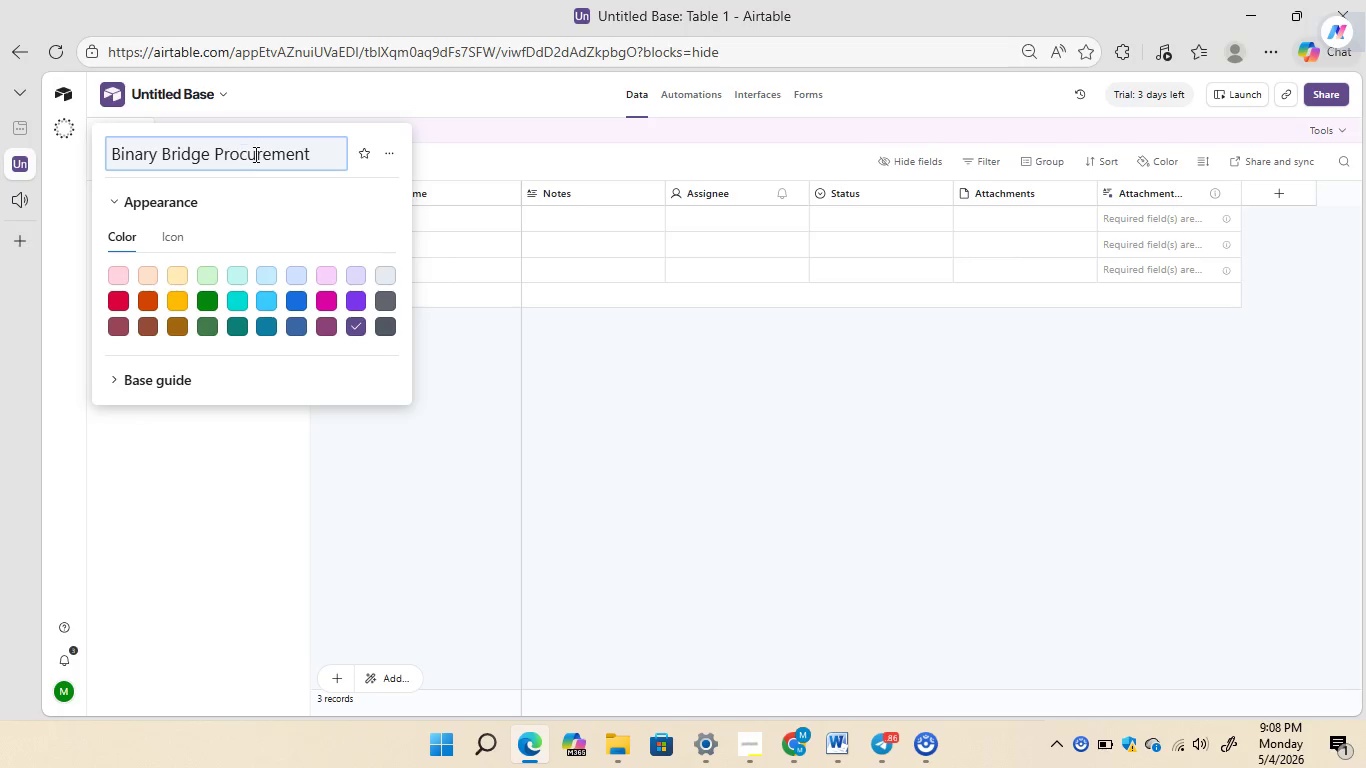 
key(Enter)
 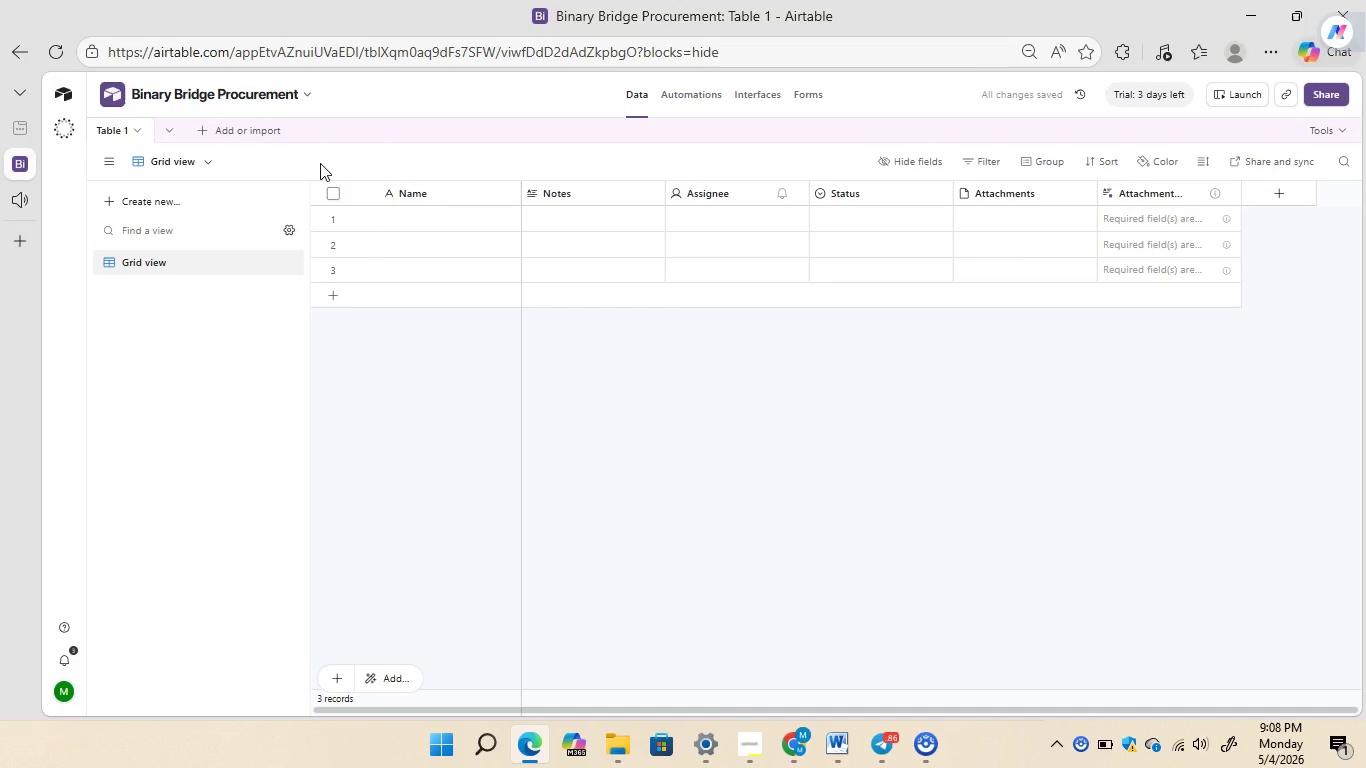 
left_click([123, 122])
 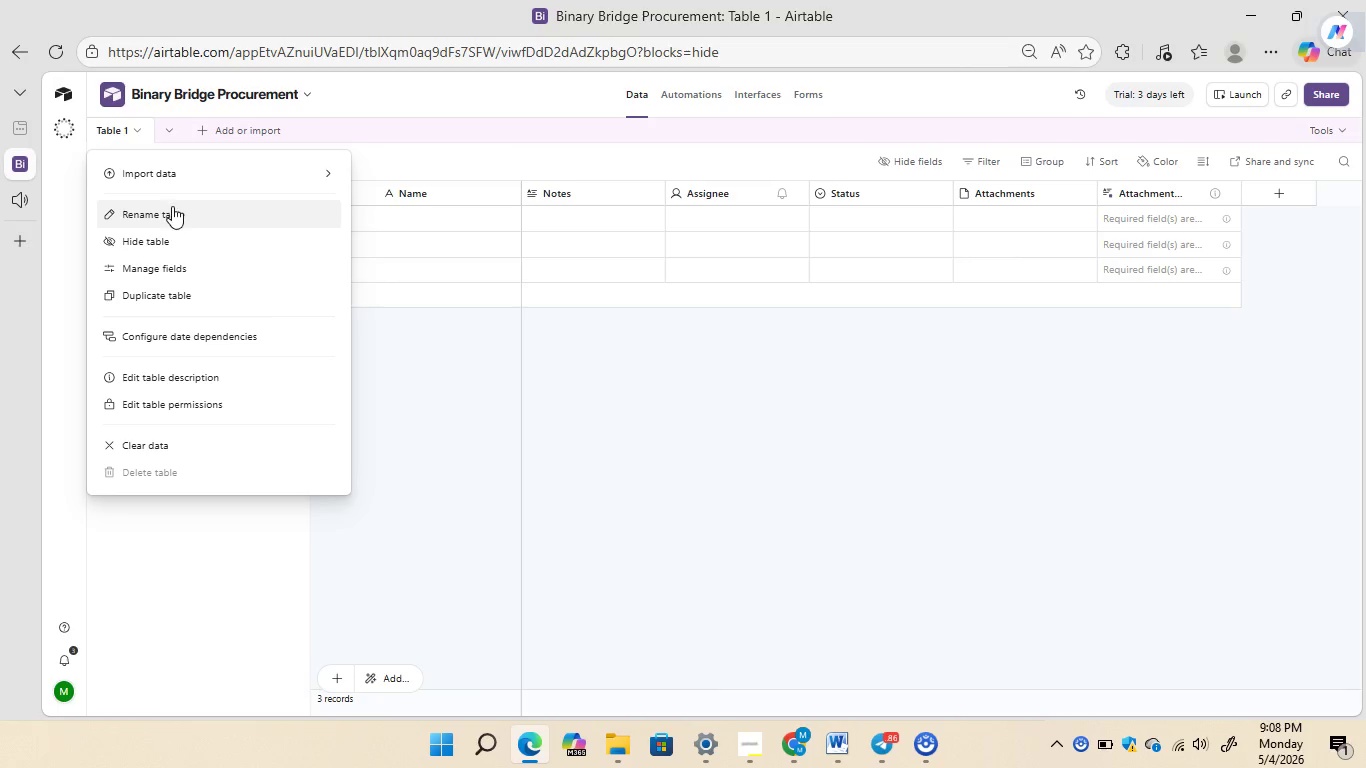 
left_click([172, 210])
 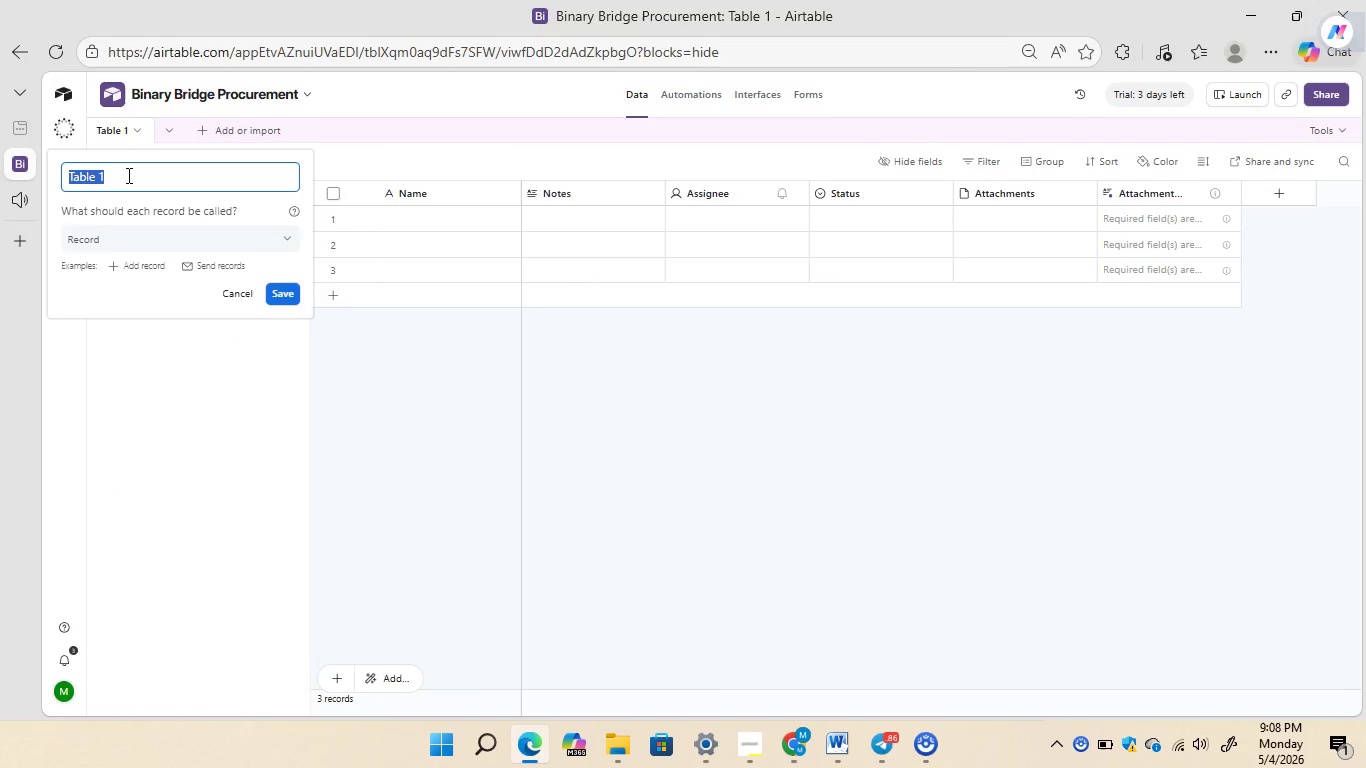 
left_click([127, 175])
 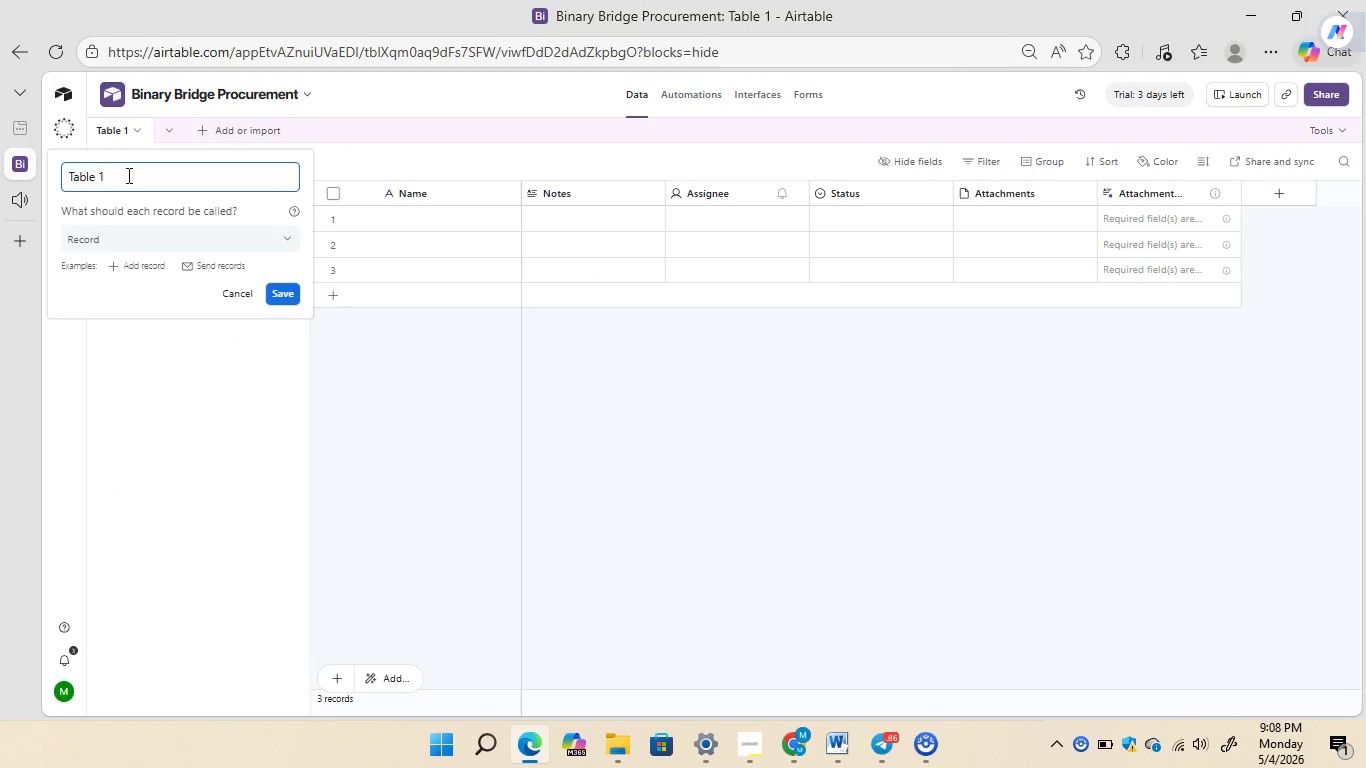 
key(Backspace)
 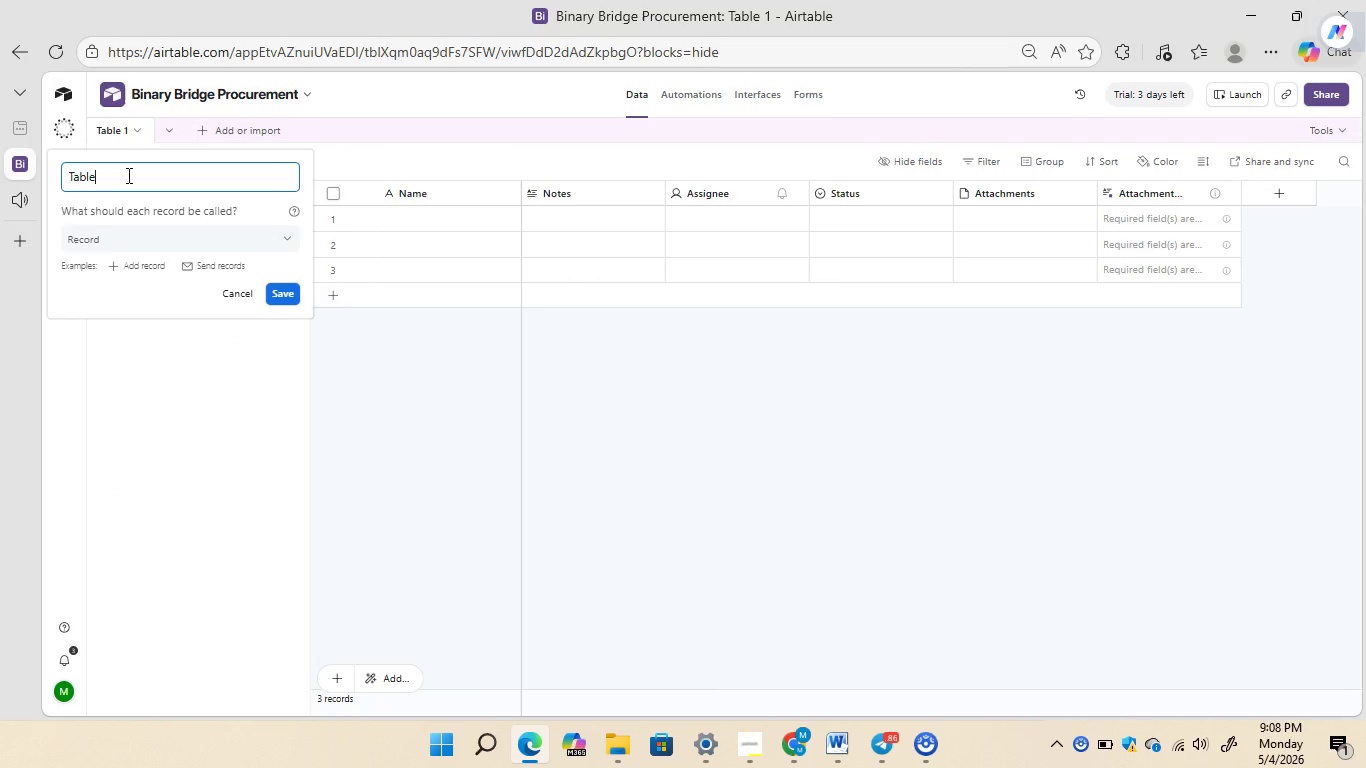 
key(Backspace)
 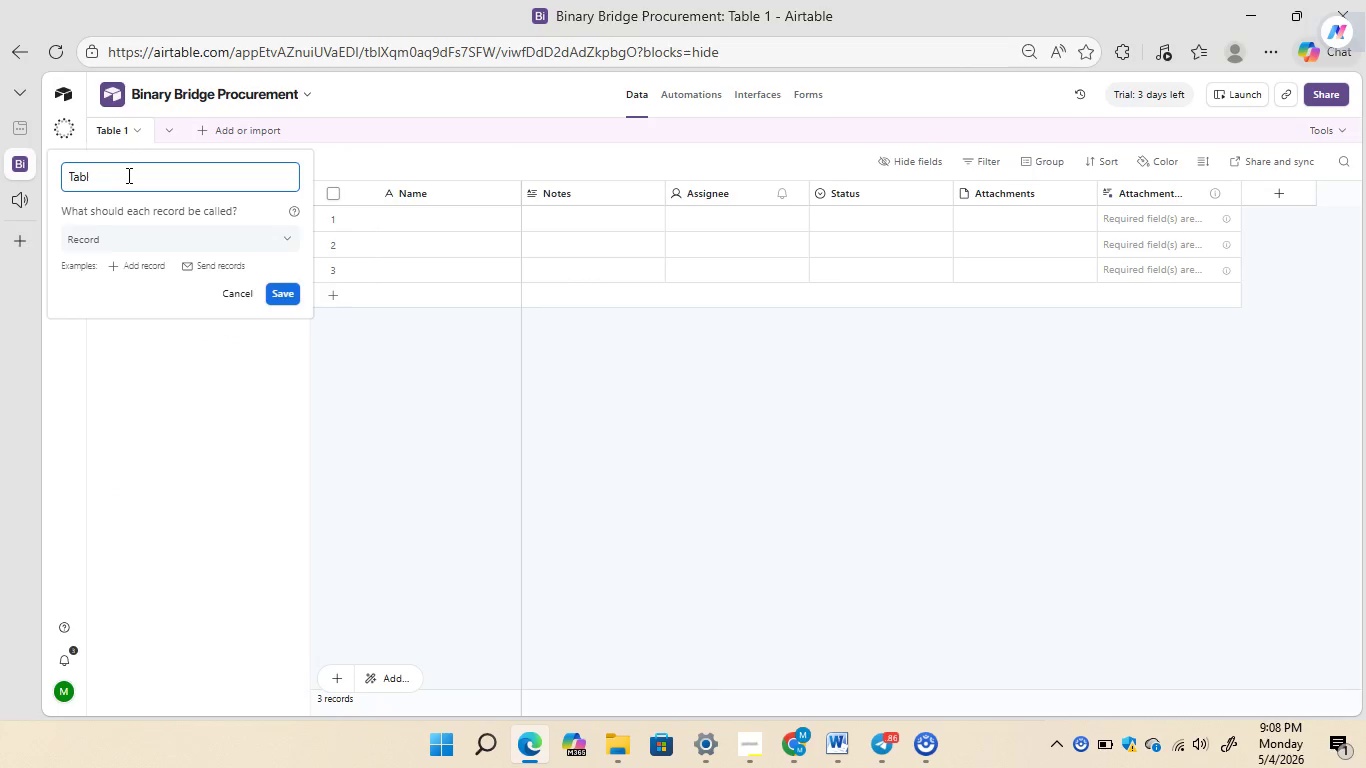 
key(Backspace)
 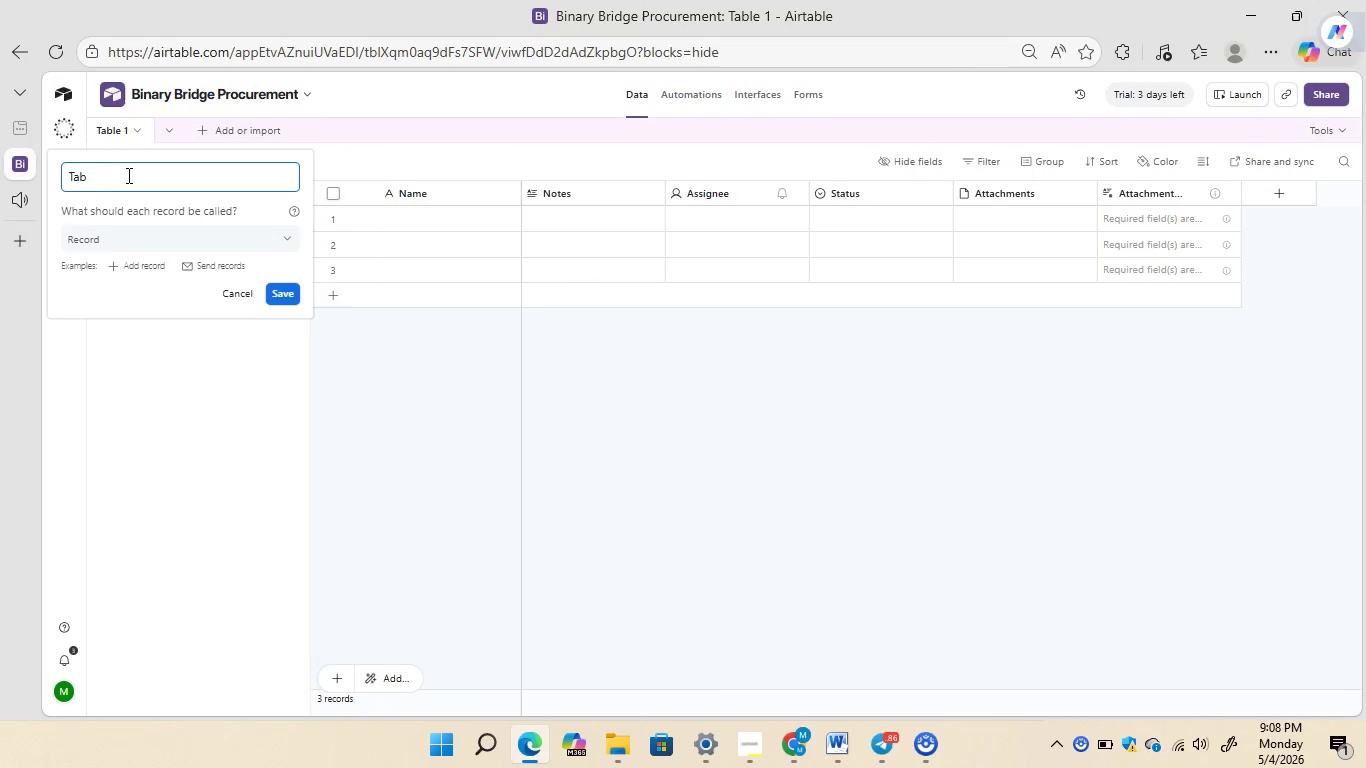 
key(Backspace)
 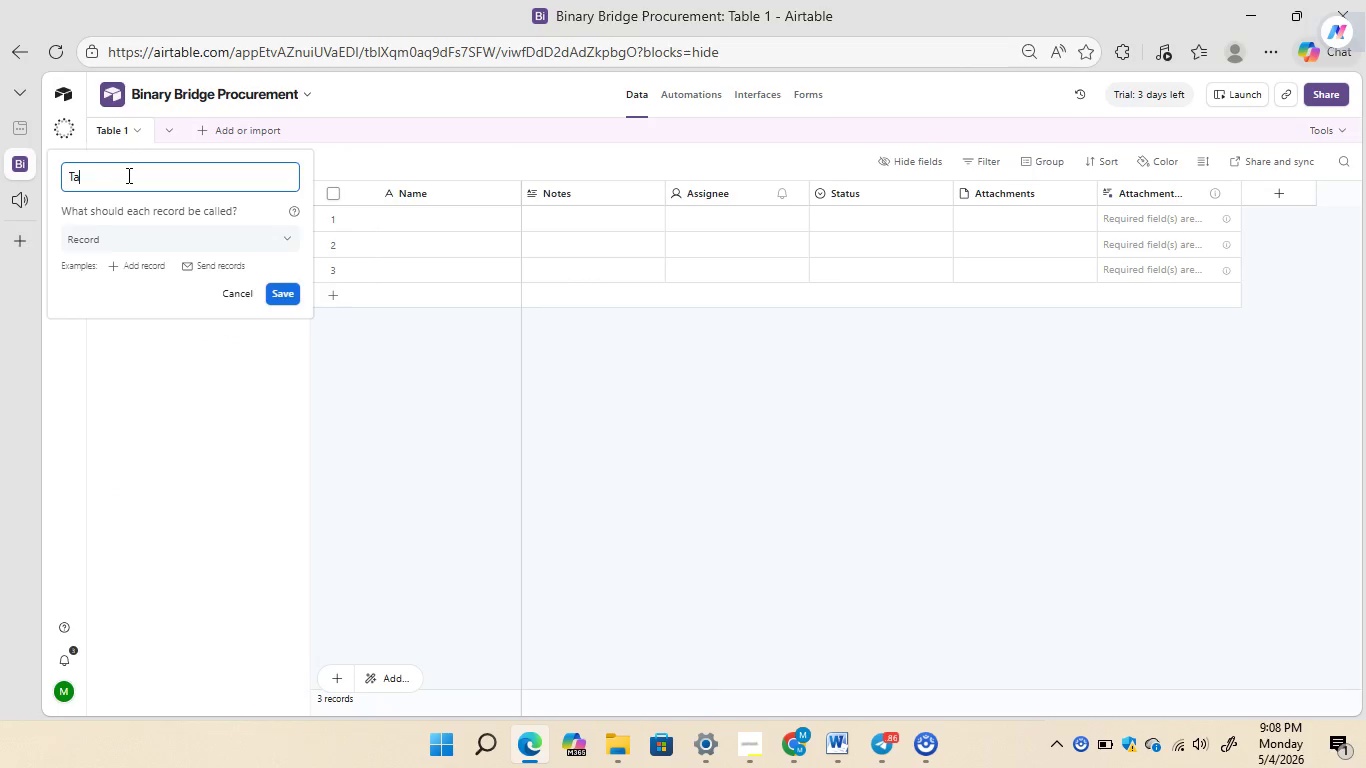 
key(Backspace)
 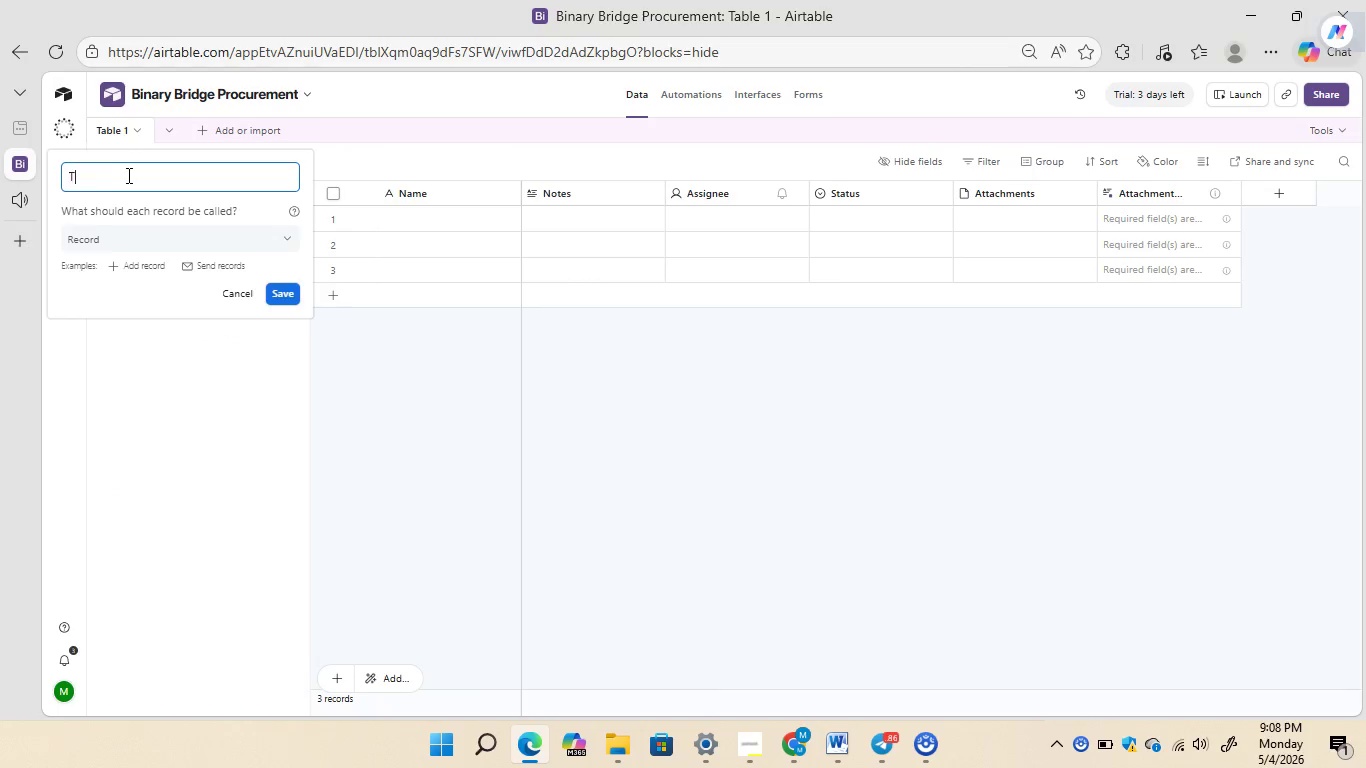 
key(Backspace)
 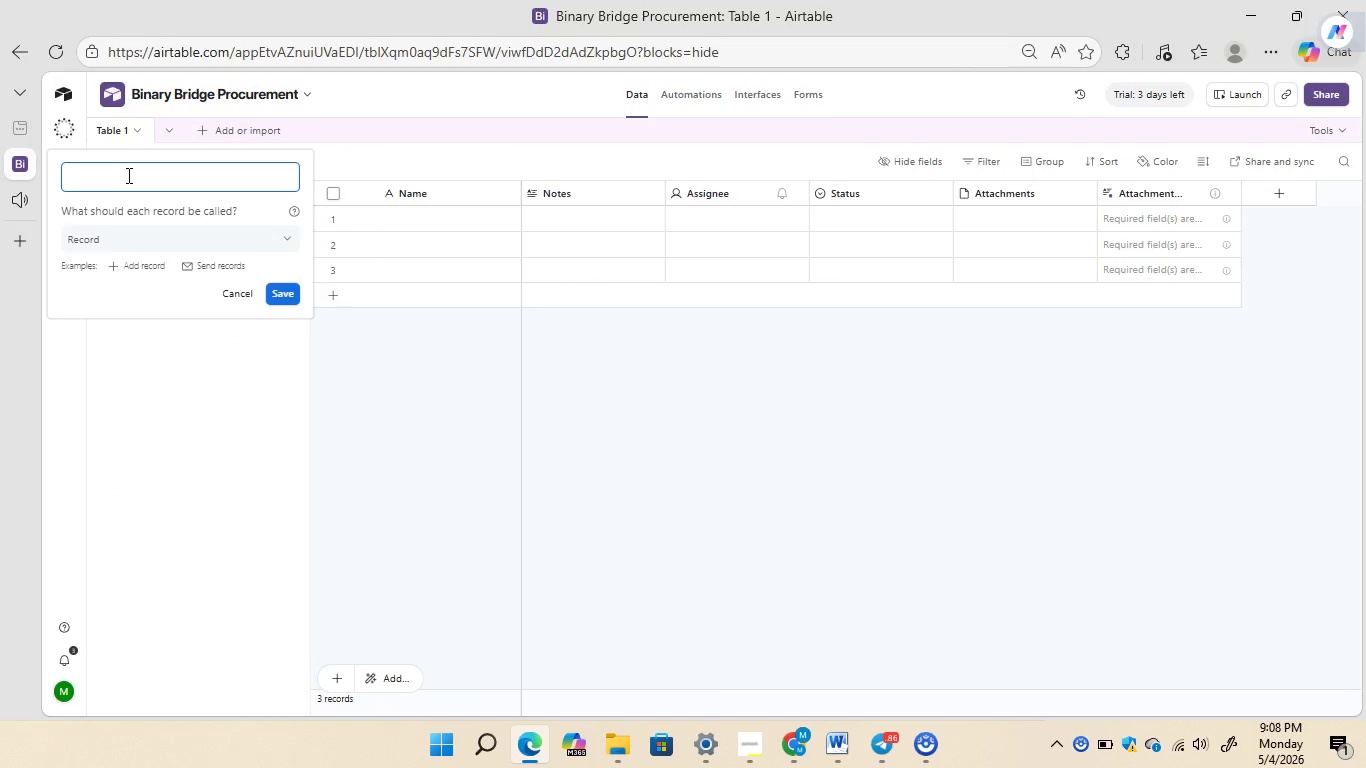 
key(Backspace)
 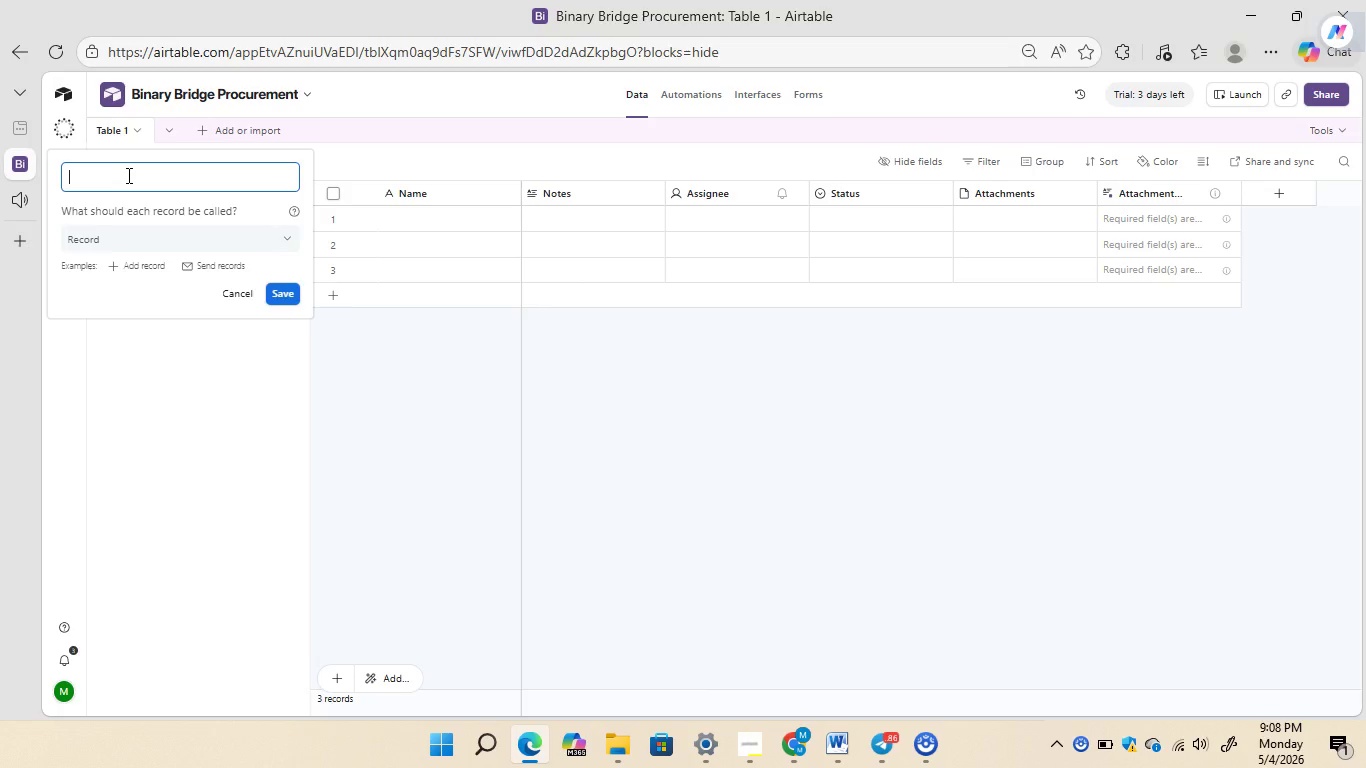 
type(Procurement)
 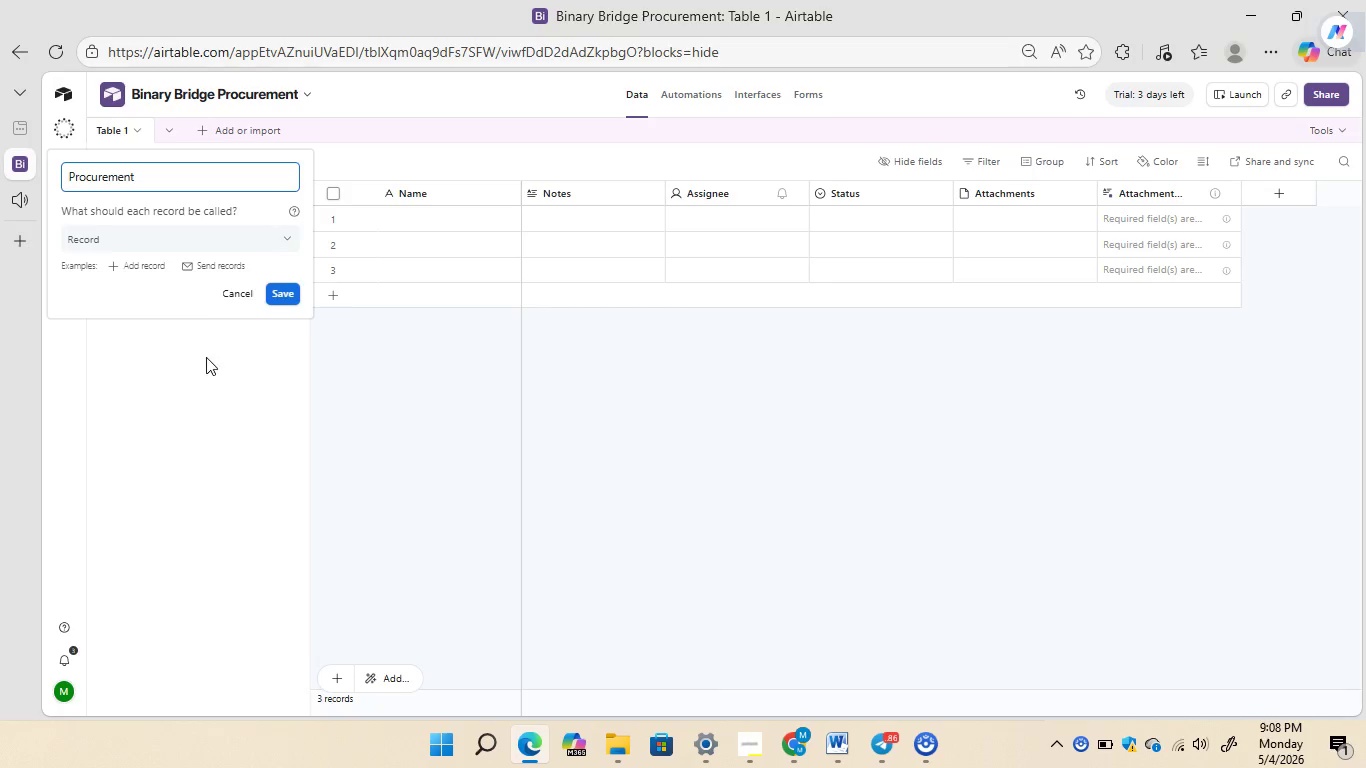 
wait(8.08)
 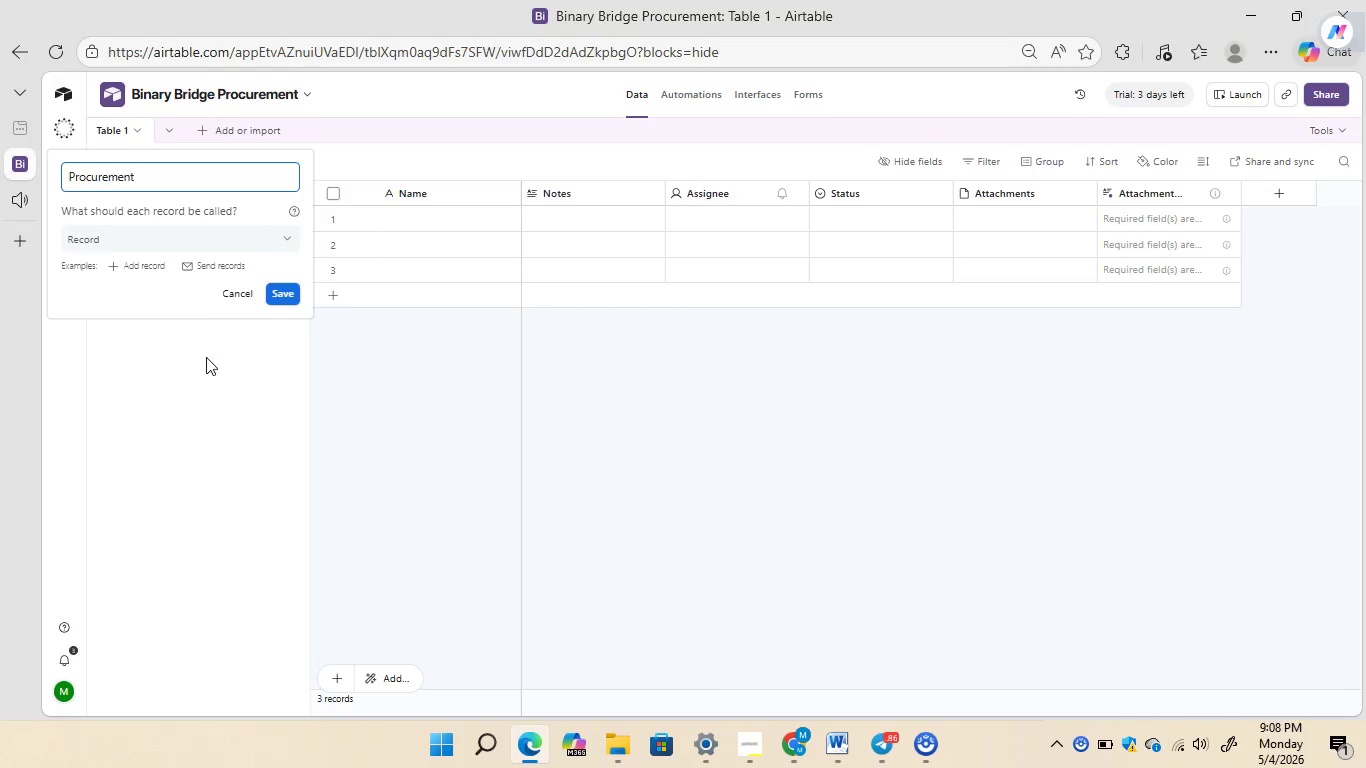 
type( Requests)
 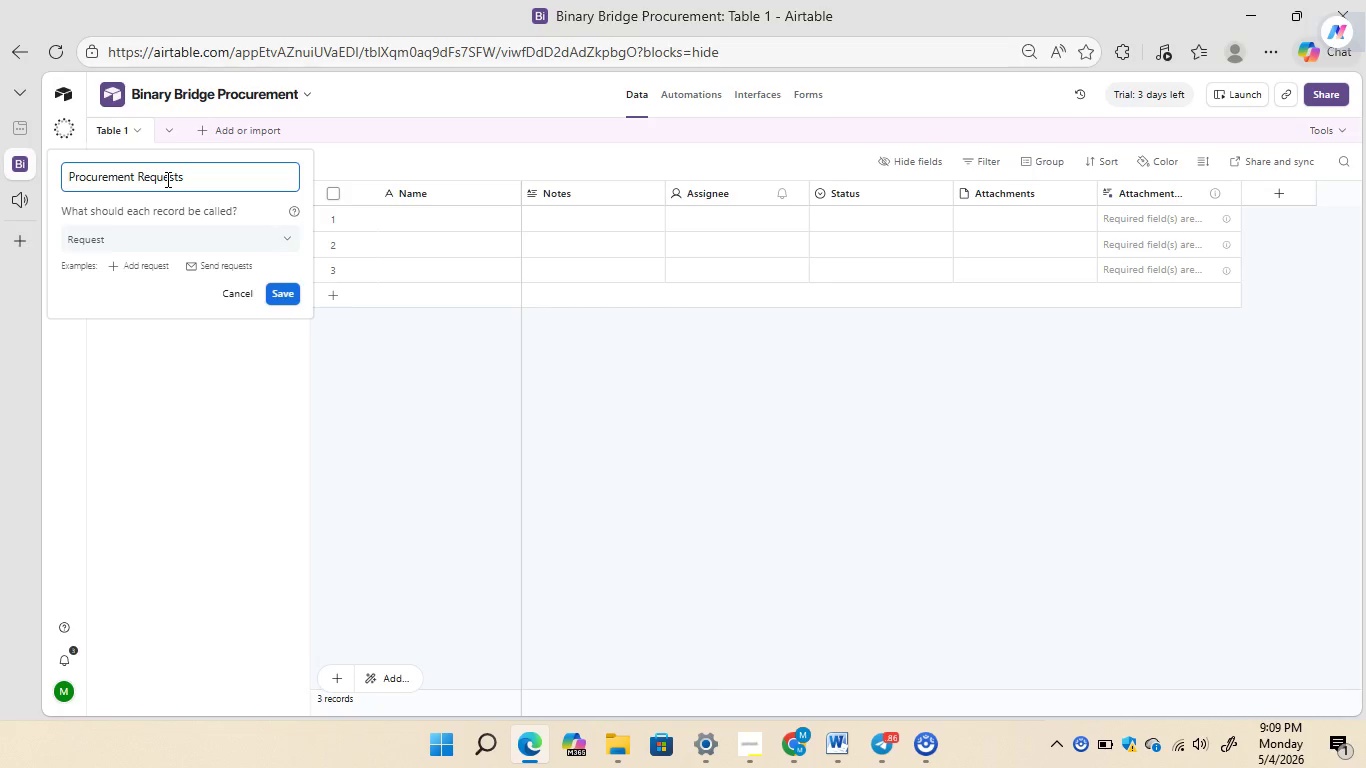 
left_click([282, 292])
 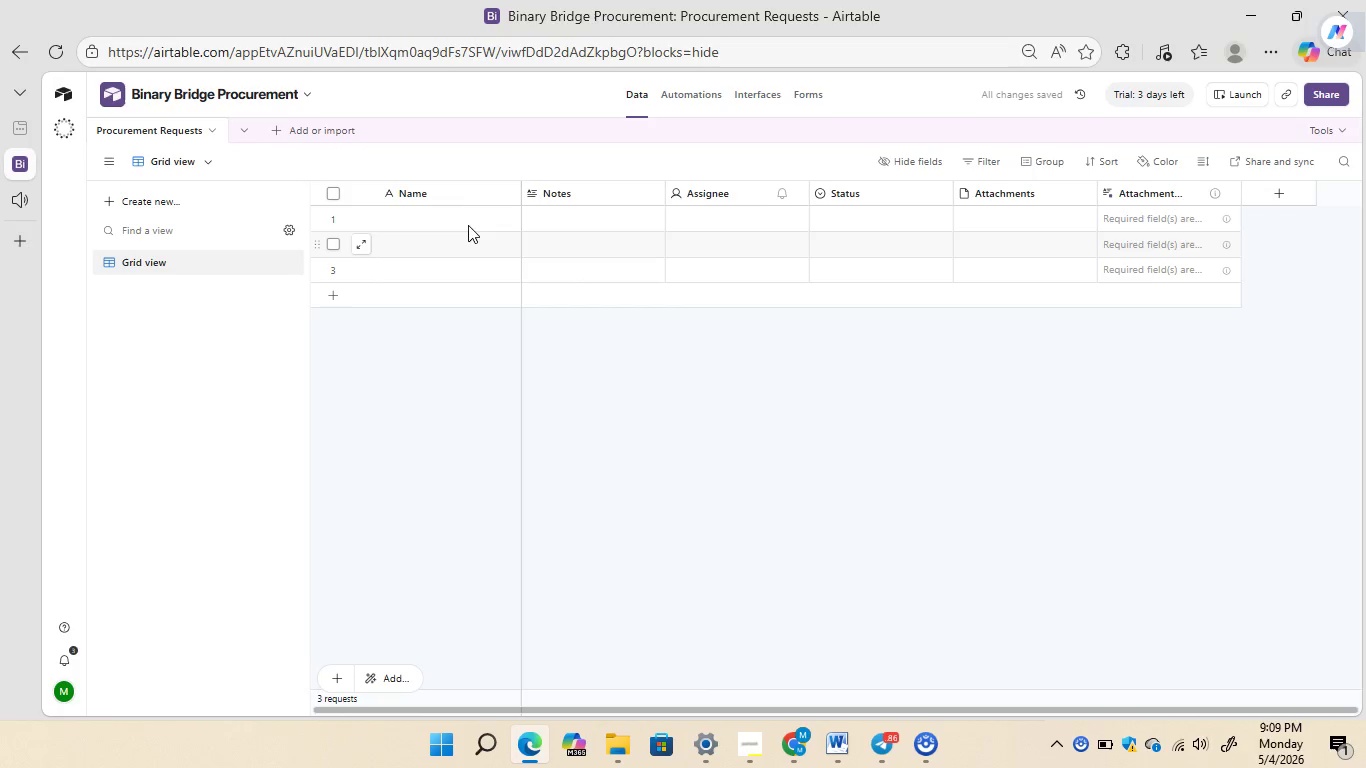 
wait(6.17)
 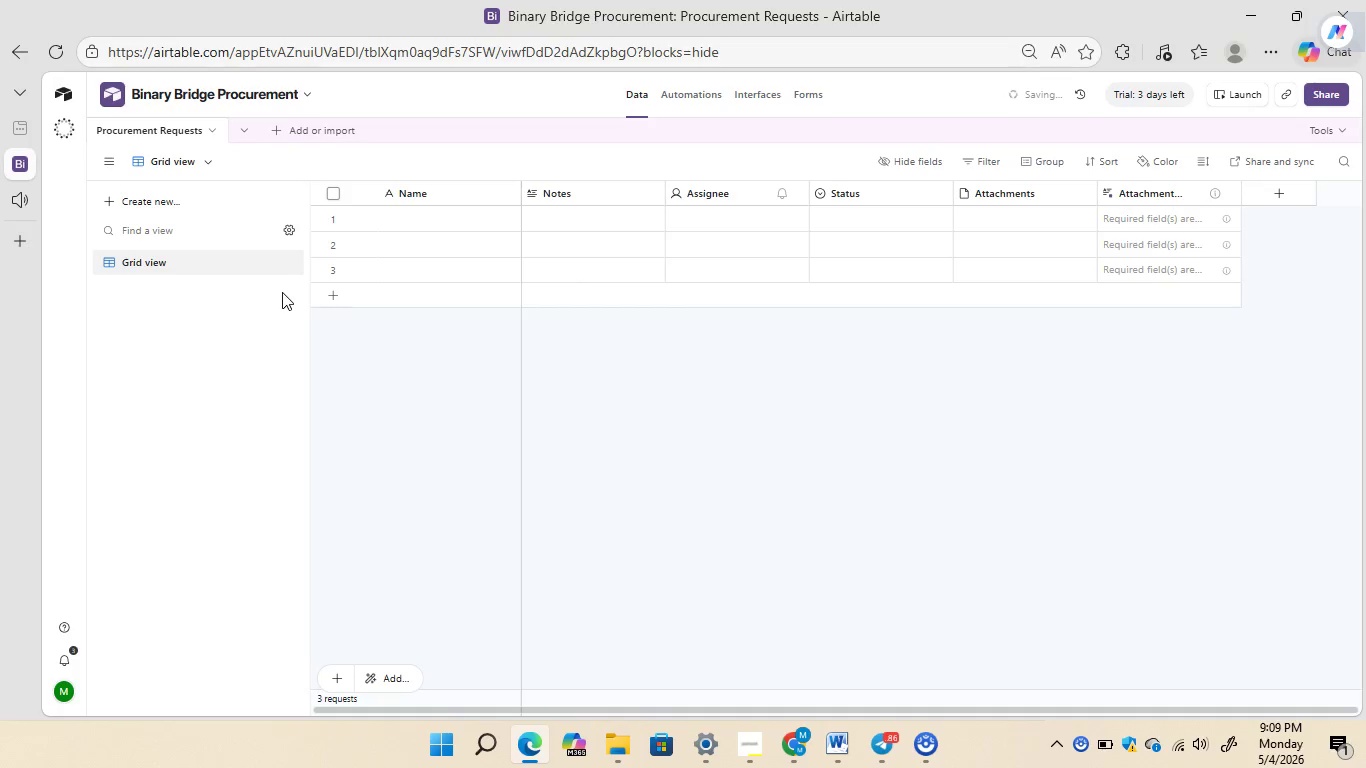 
right_click([432, 196])
 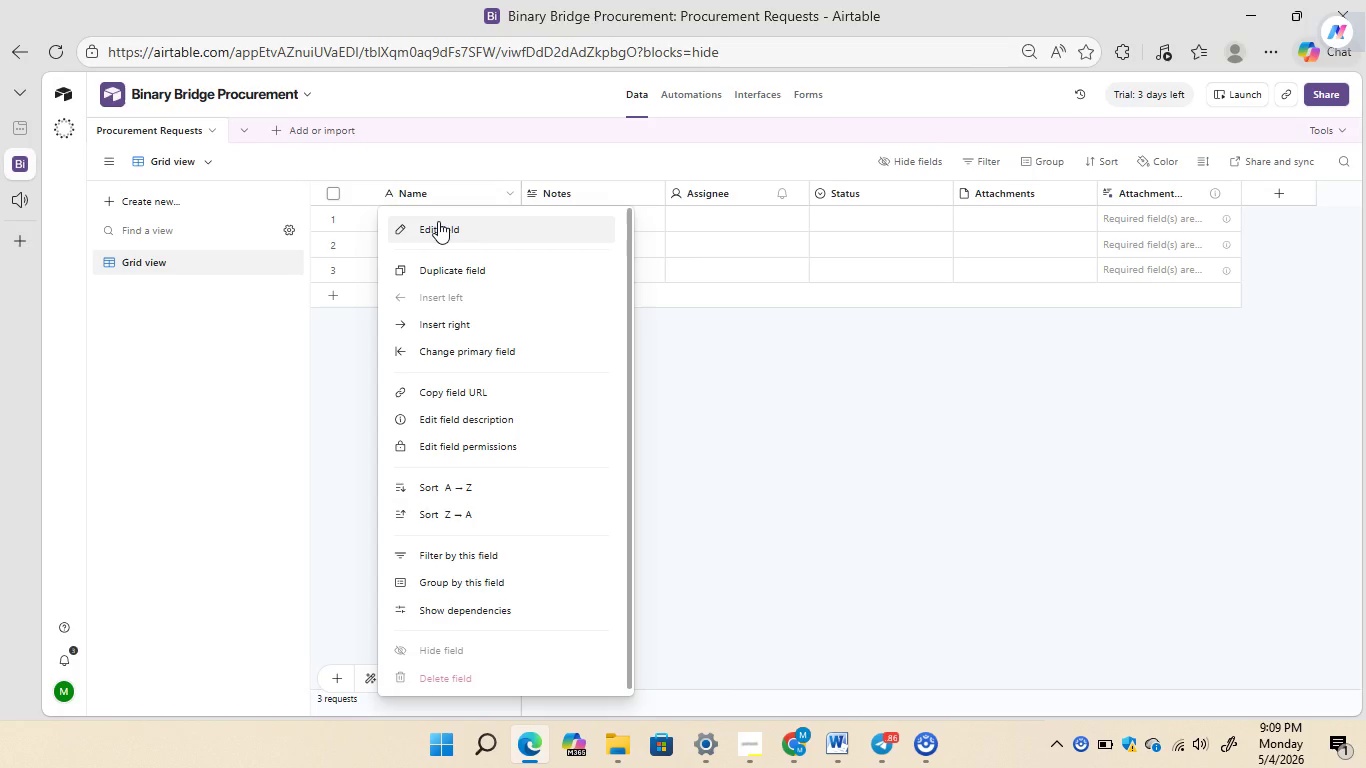 
left_click([438, 221])
 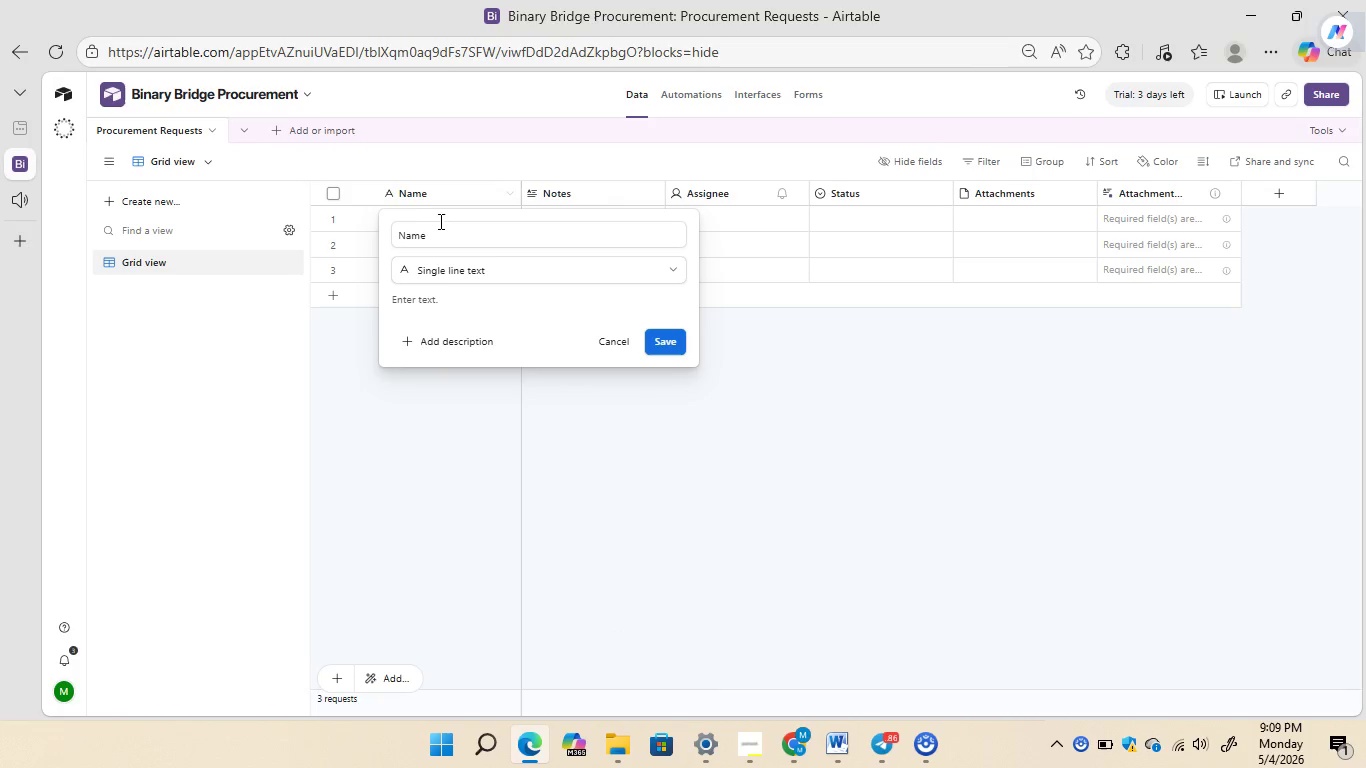 
left_click([444, 223])
 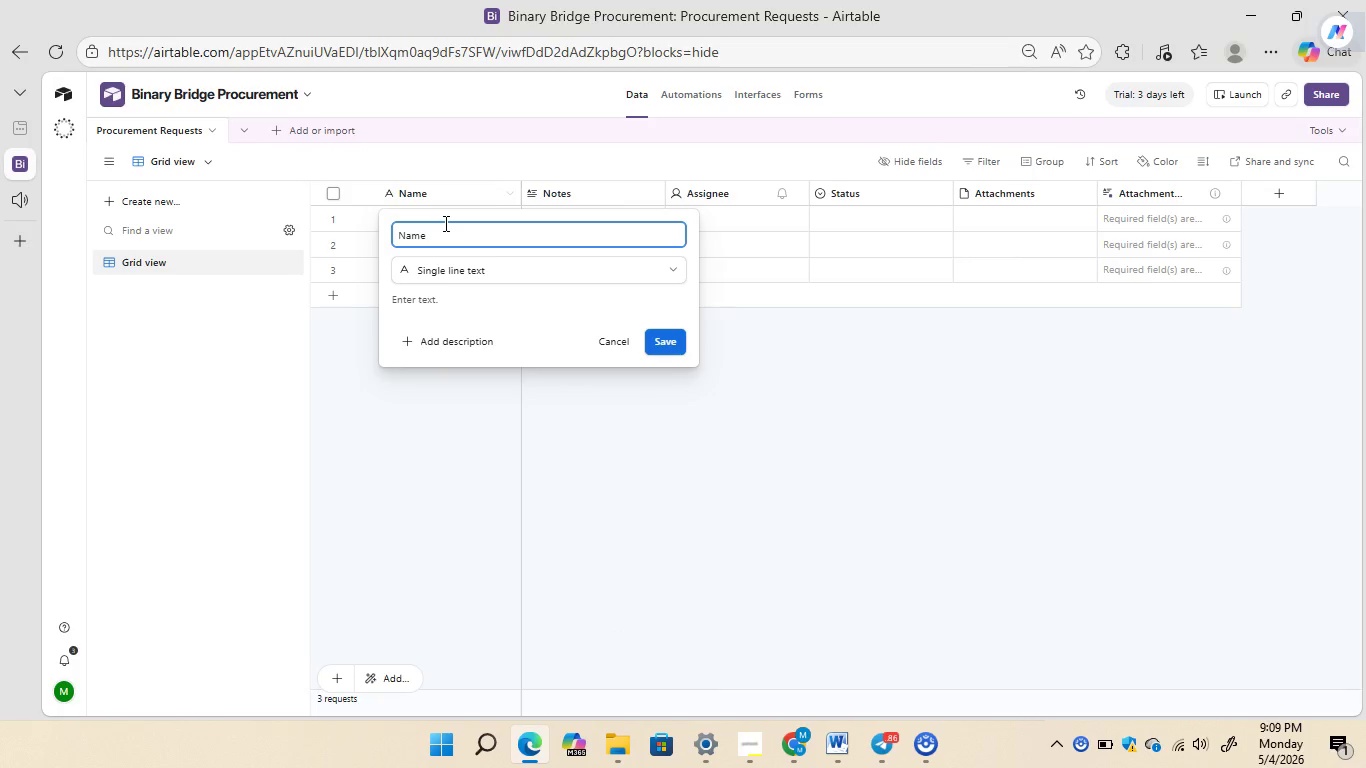 
key(Backspace)
key(Backspace)
key(Backspace)
key(Backspace)
type(Item Name)
 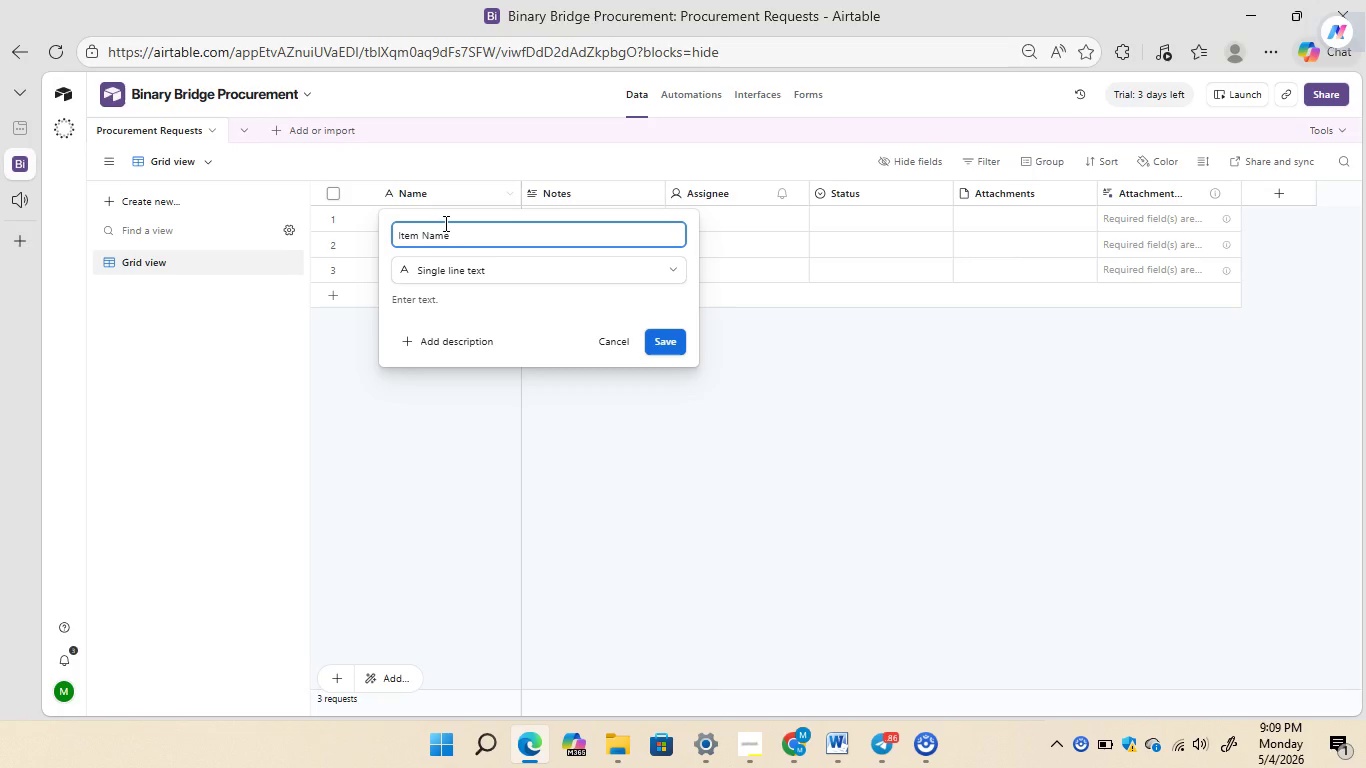 
left_click([661, 344])
 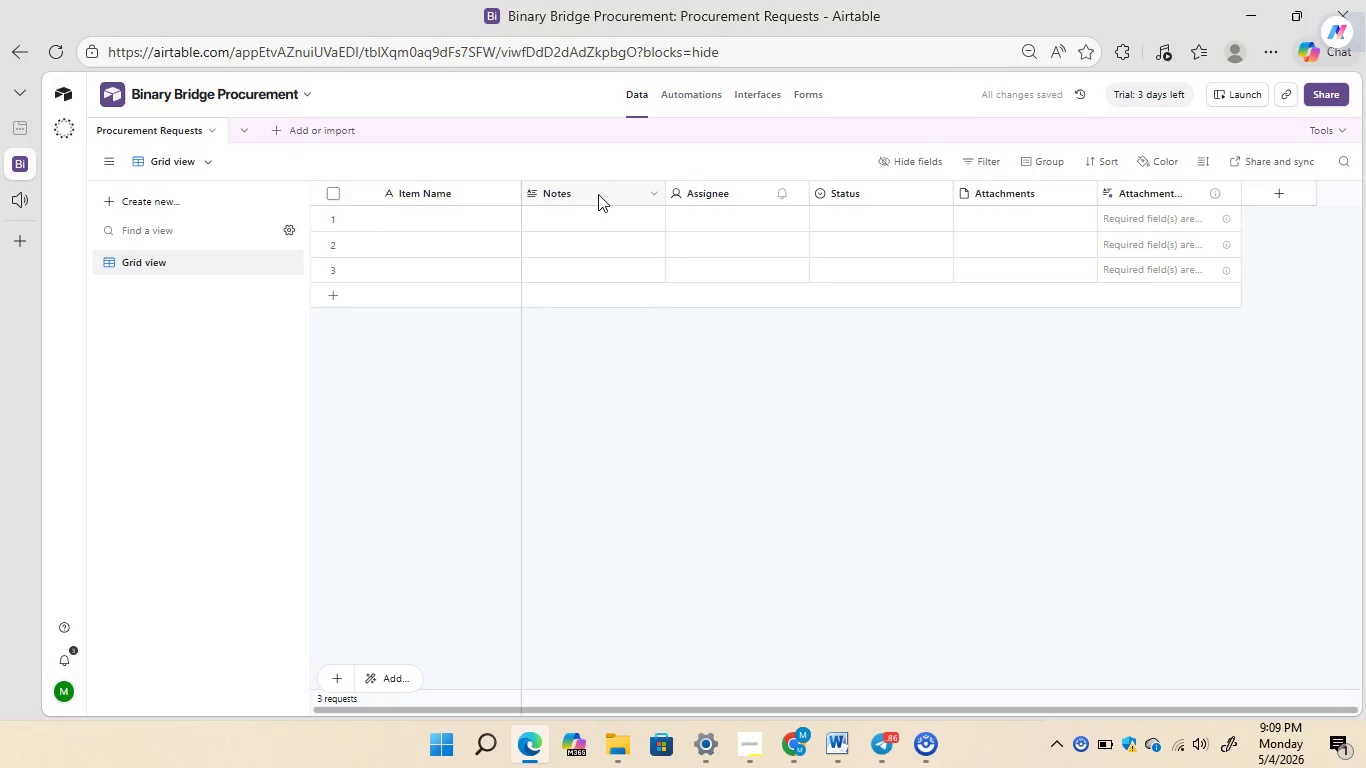 
right_click([598, 194])
 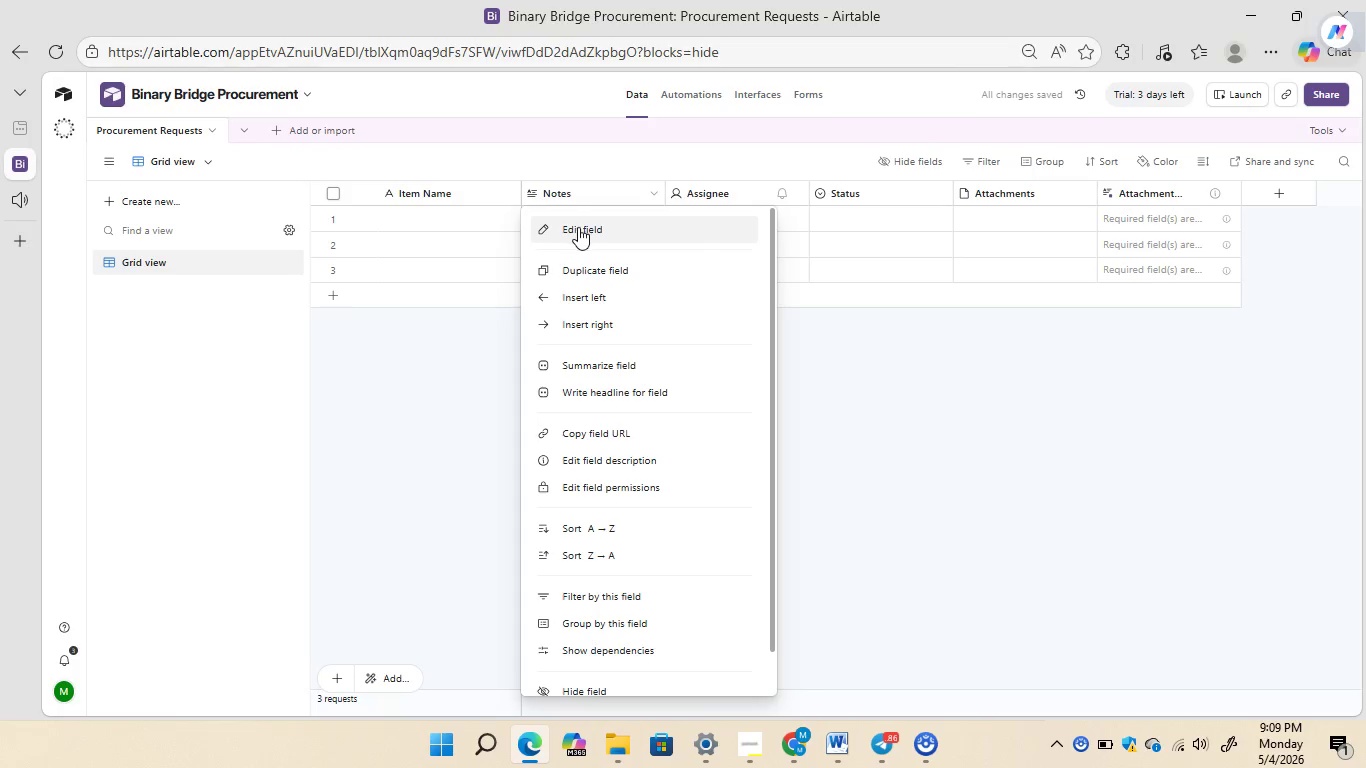 
left_click([578, 227])
 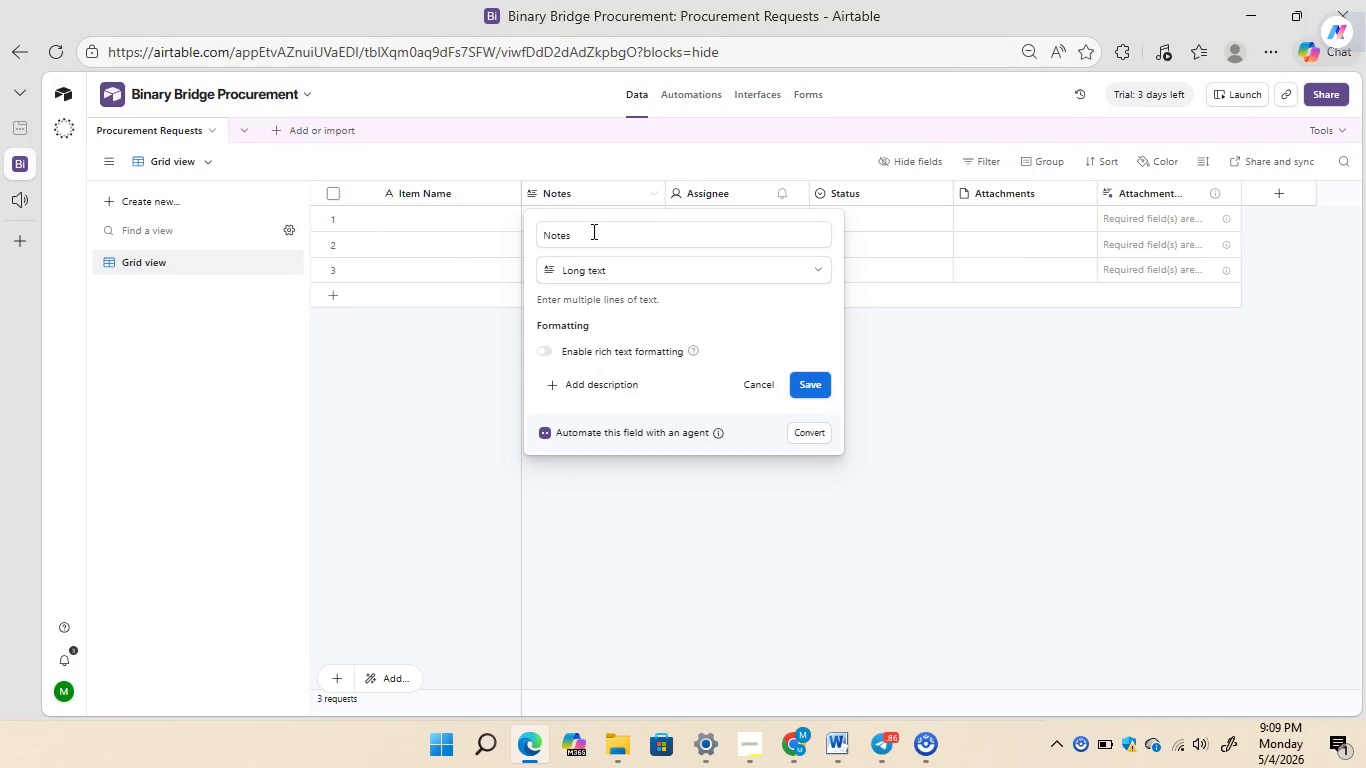 
left_click([592, 231])
 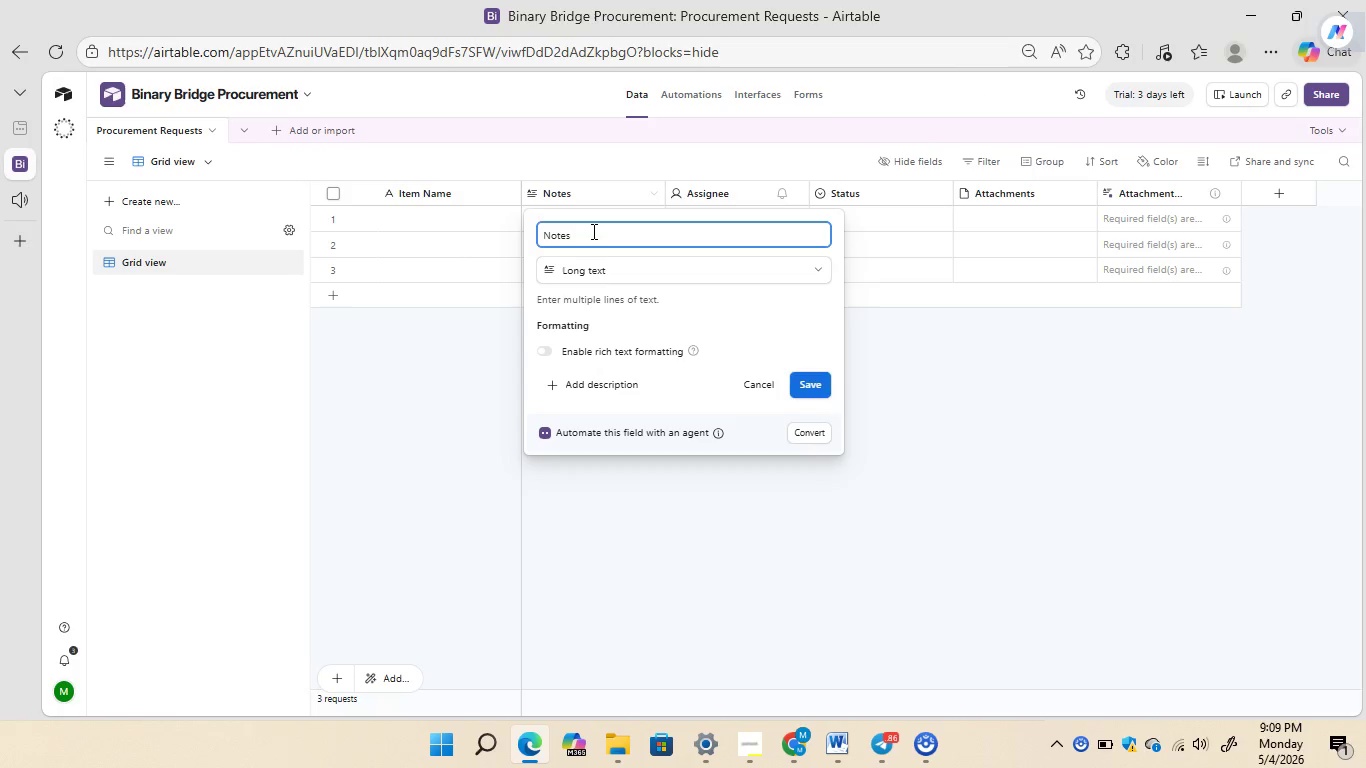 
key(Backspace)
key(Backspace)
key(Backspace)
key(Backspace)
key(Backspace)
type(CL)
 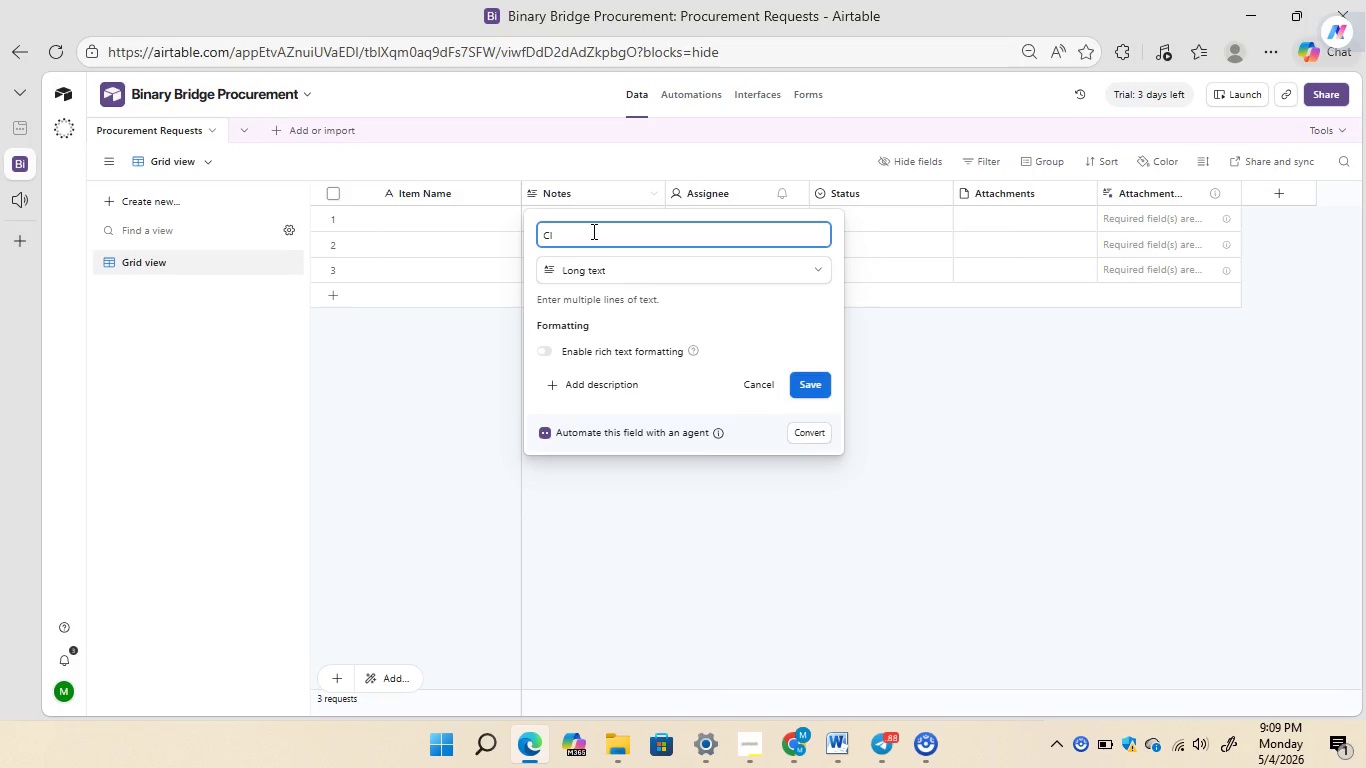 
type(IR)
key(Backspace)
type(ENT name)
 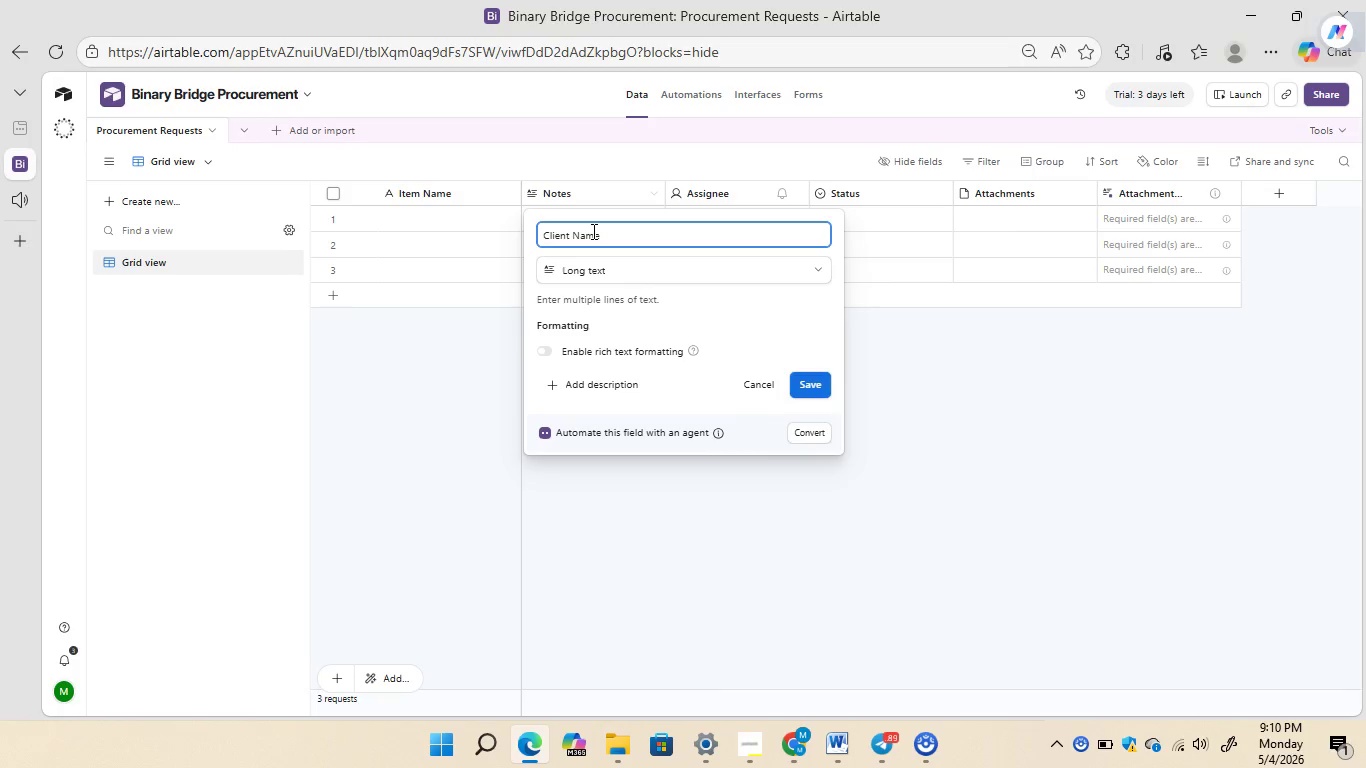 
left_click([623, 264])
 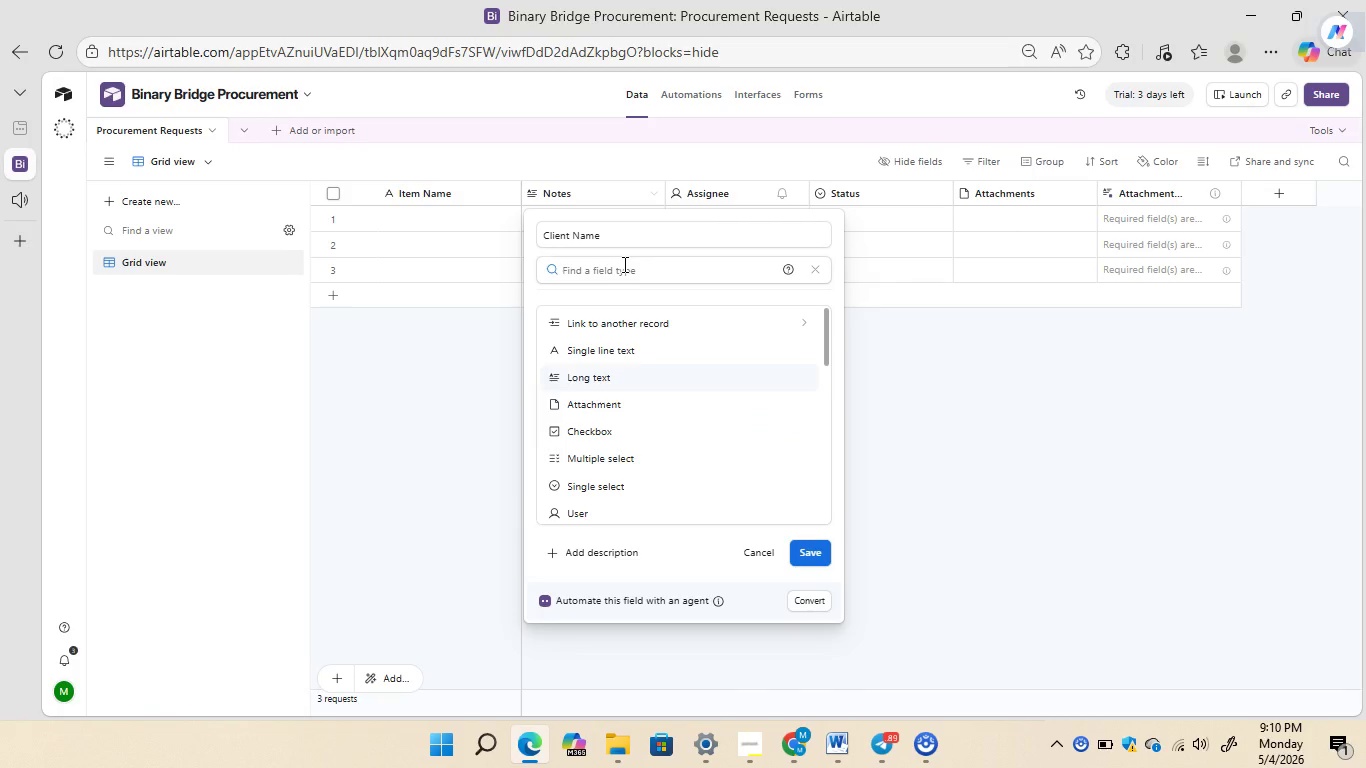 
type(single)
 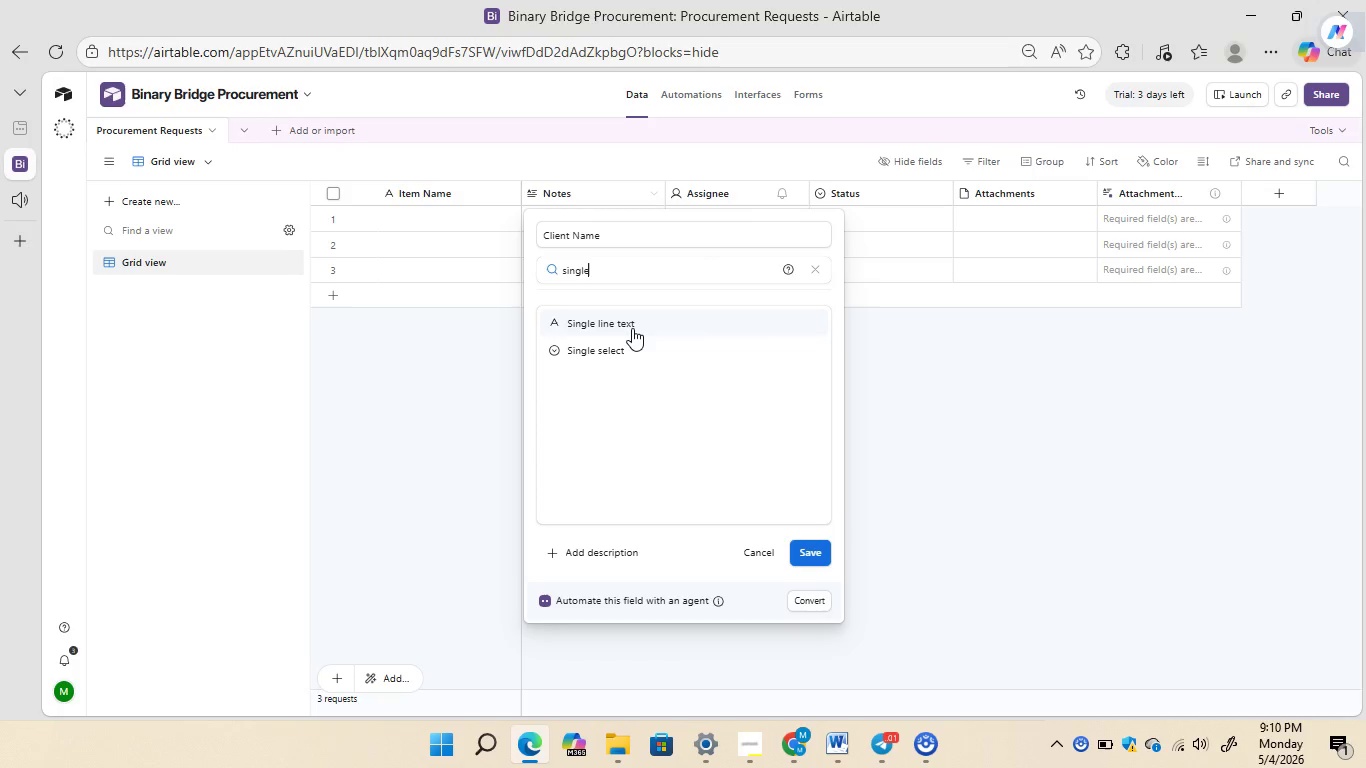 
left_click([638, 324])
 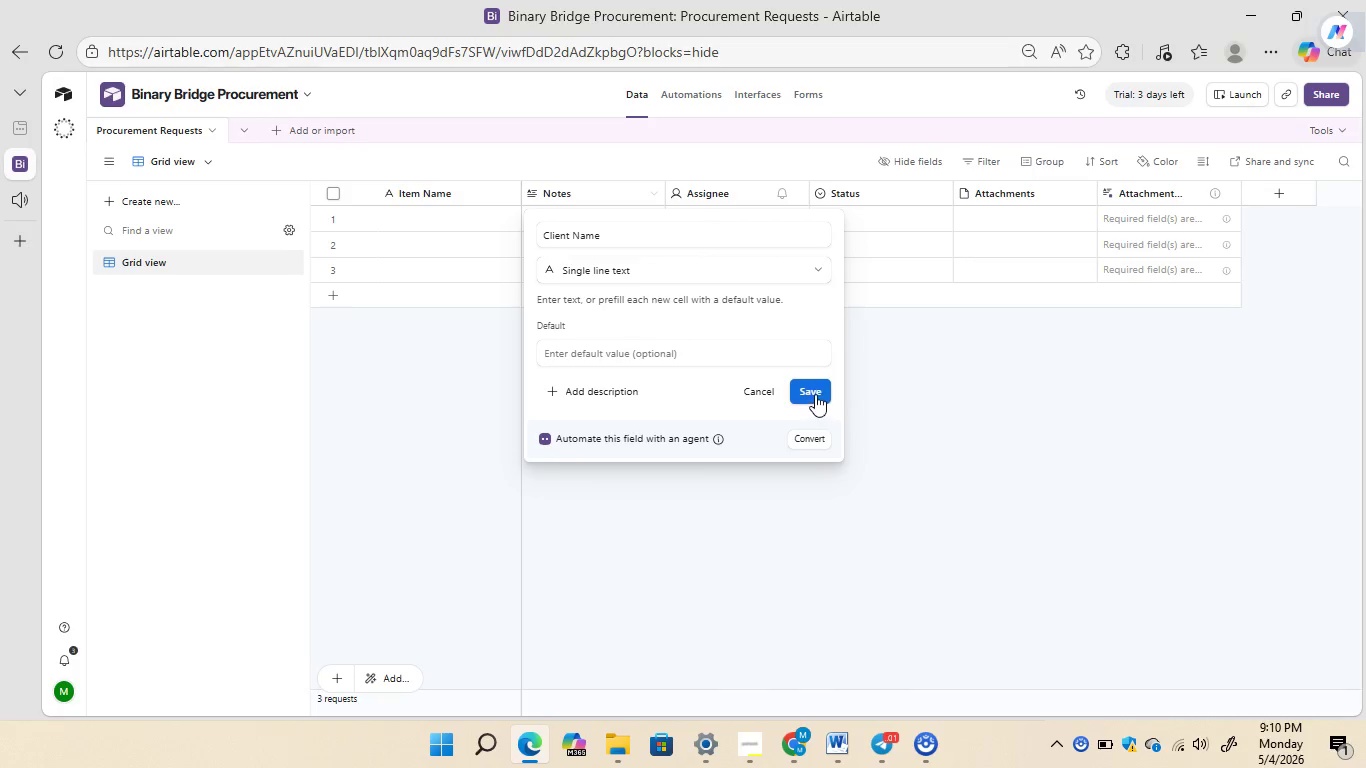 
left_click([813, 391])
 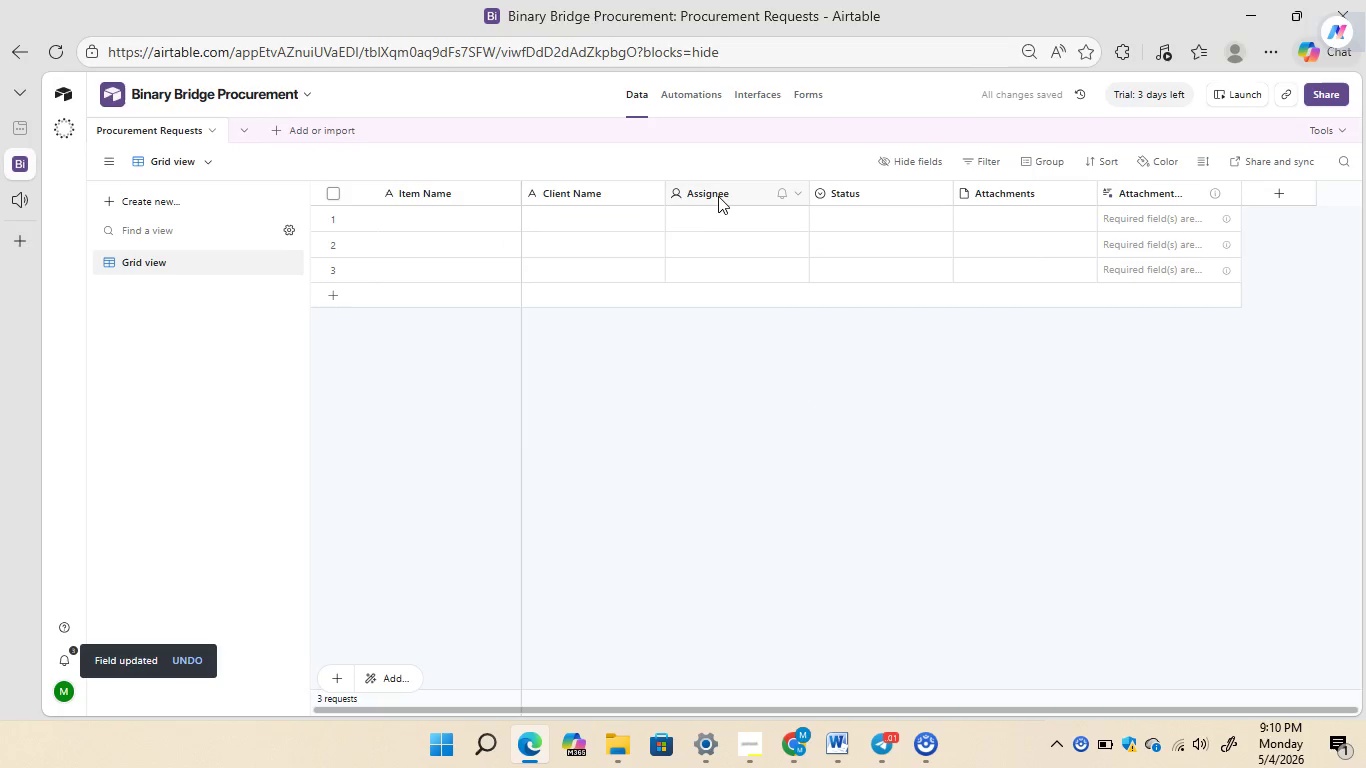 
right_click([718, 195])
 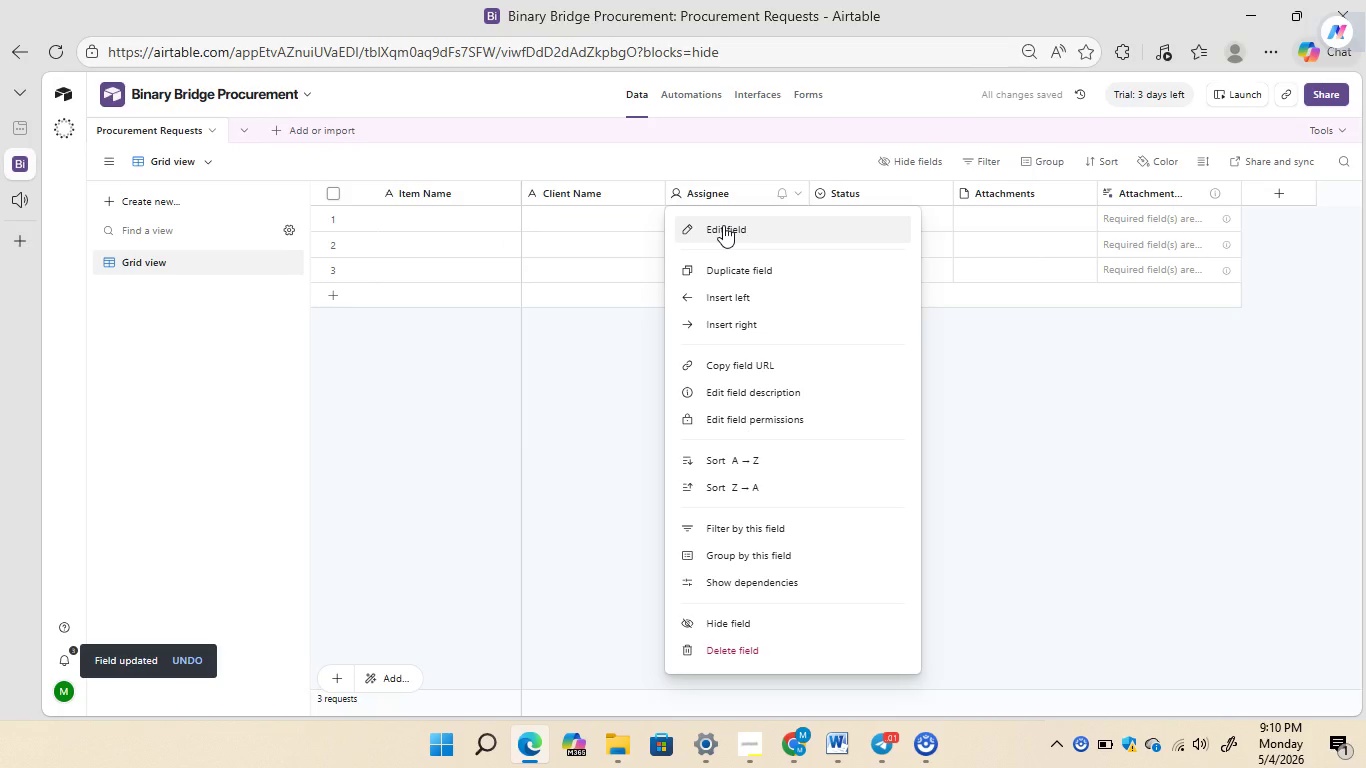 
left_click([723, 225])
 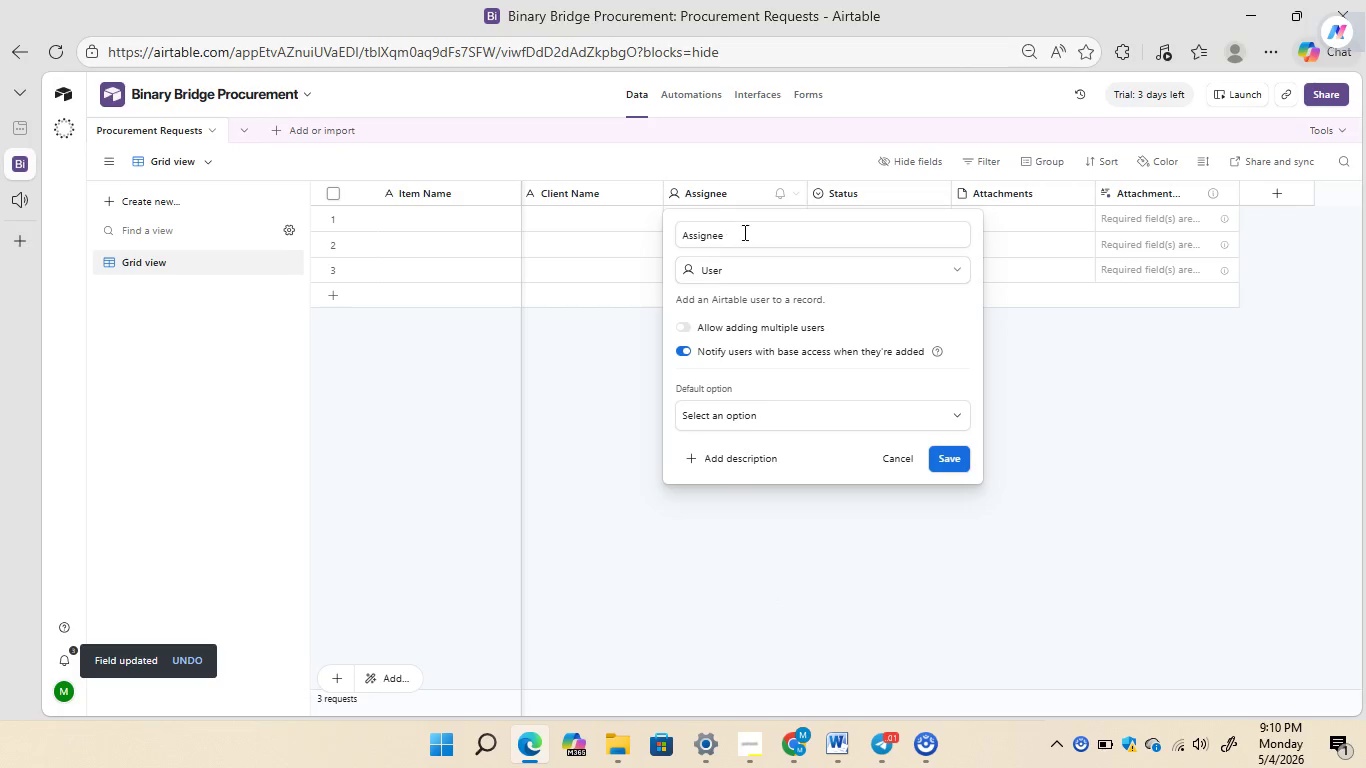 
left_click([751, 234])
 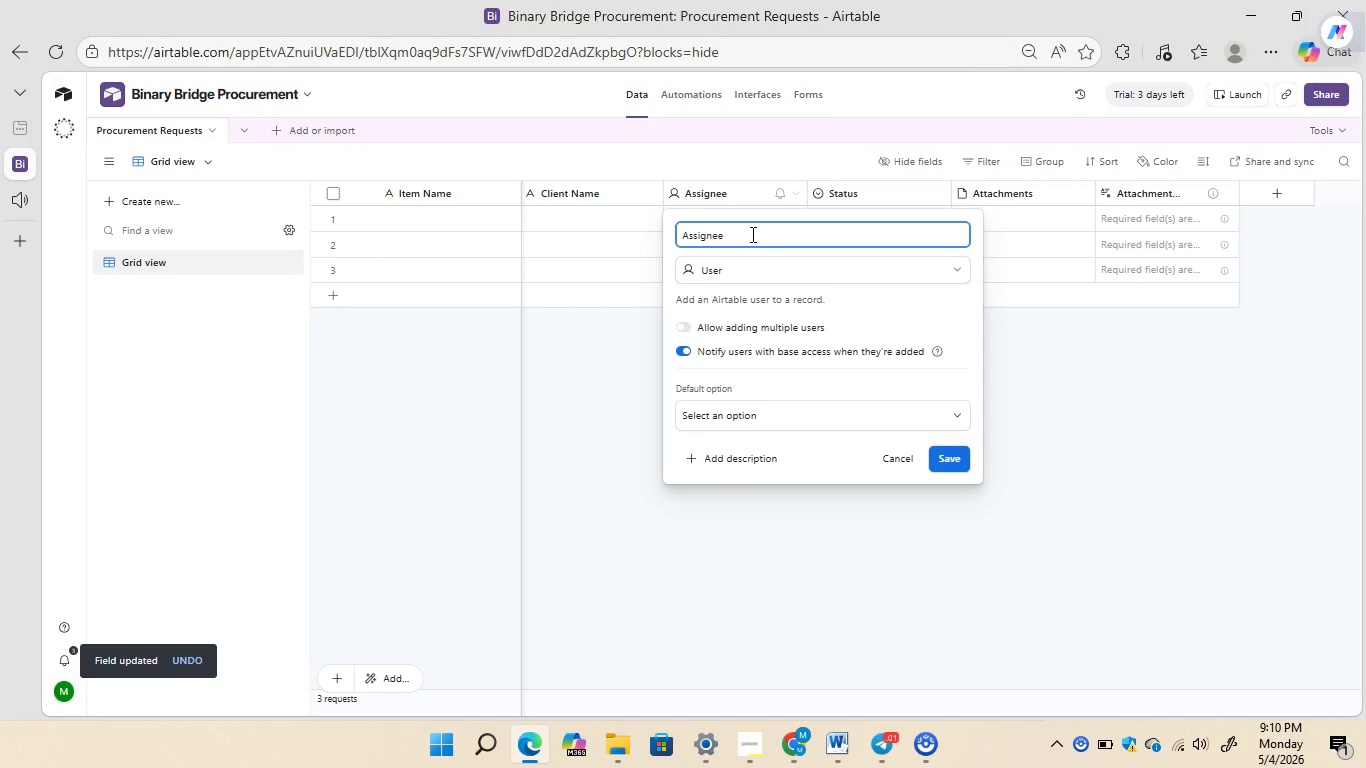 
key(Backspace)
key(Backspace)
key(Backspace)
key(Backspace)
key(Backspace)
key(Backspace)
key(Backspace)
key(Backspace)
type(Category)
 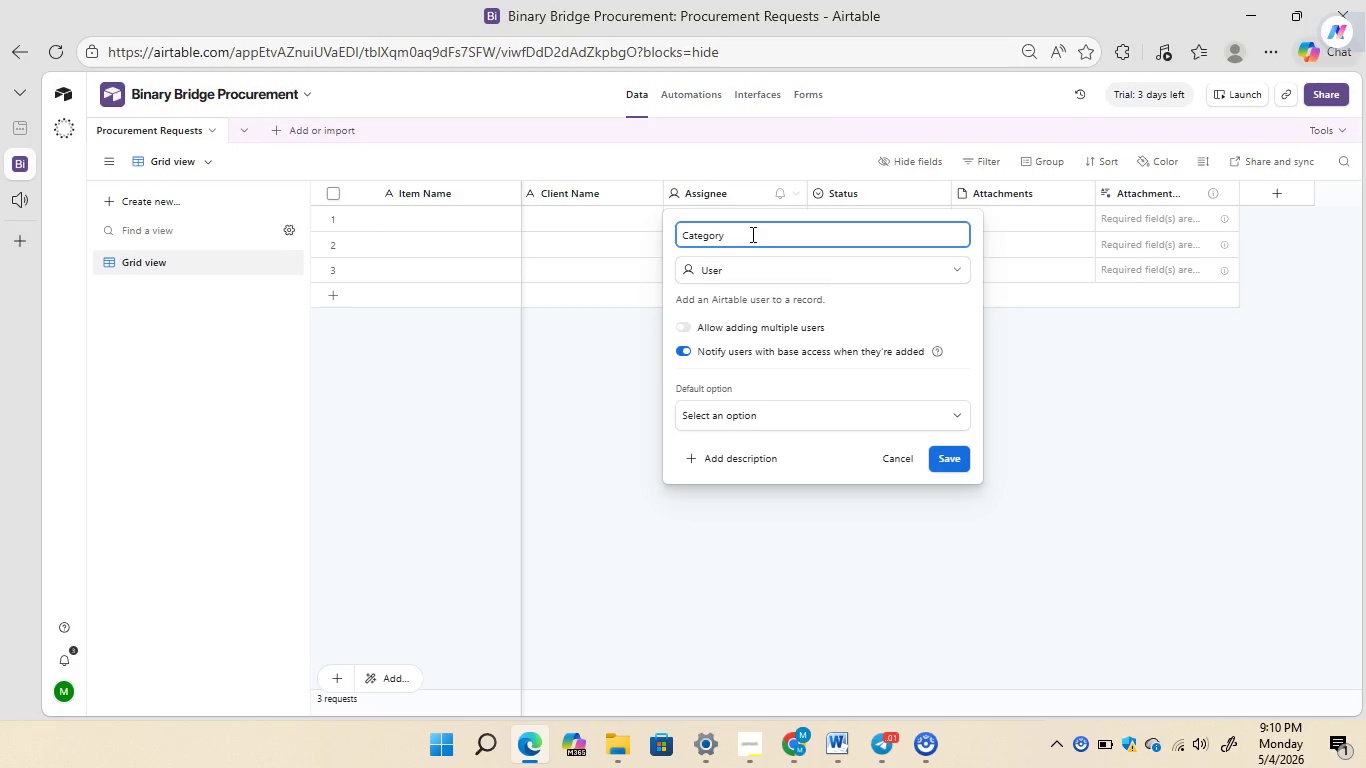 
left_click([788, 265])
 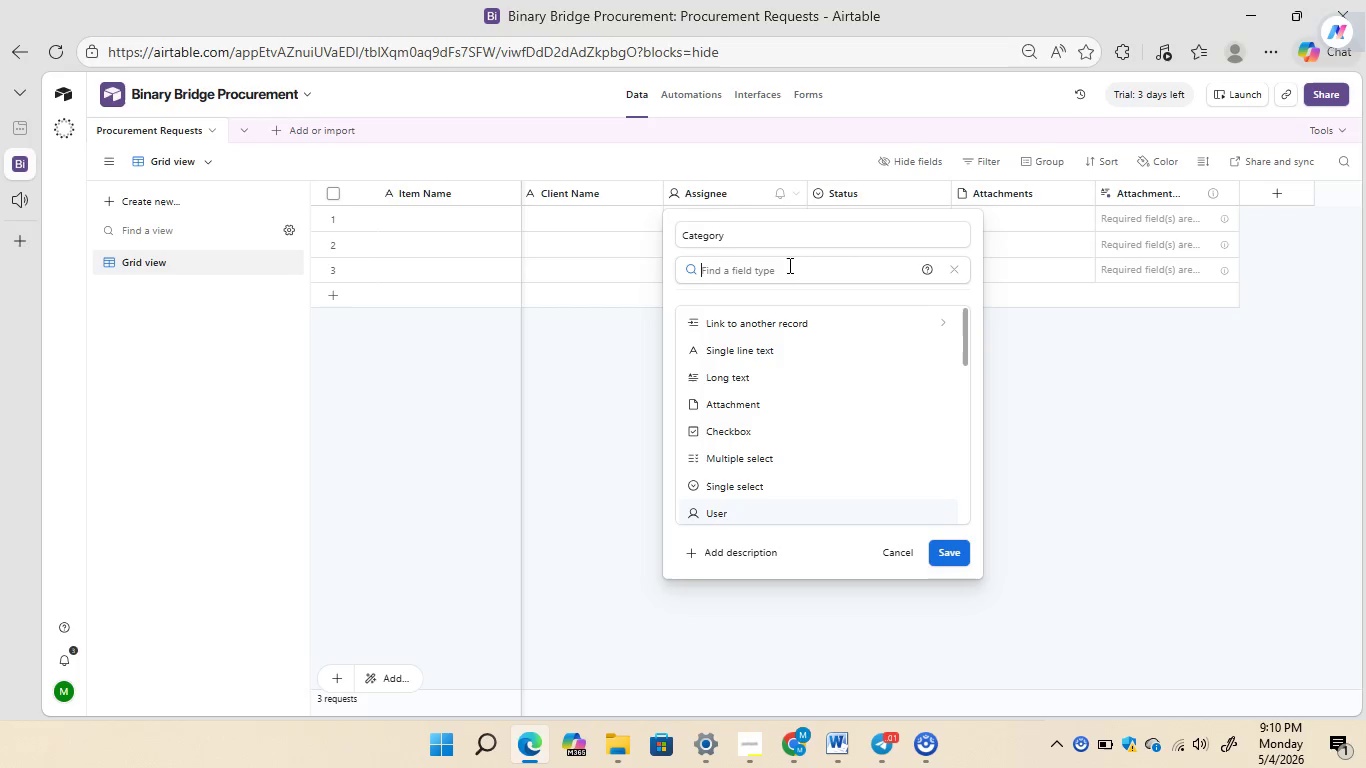 
type(single)
 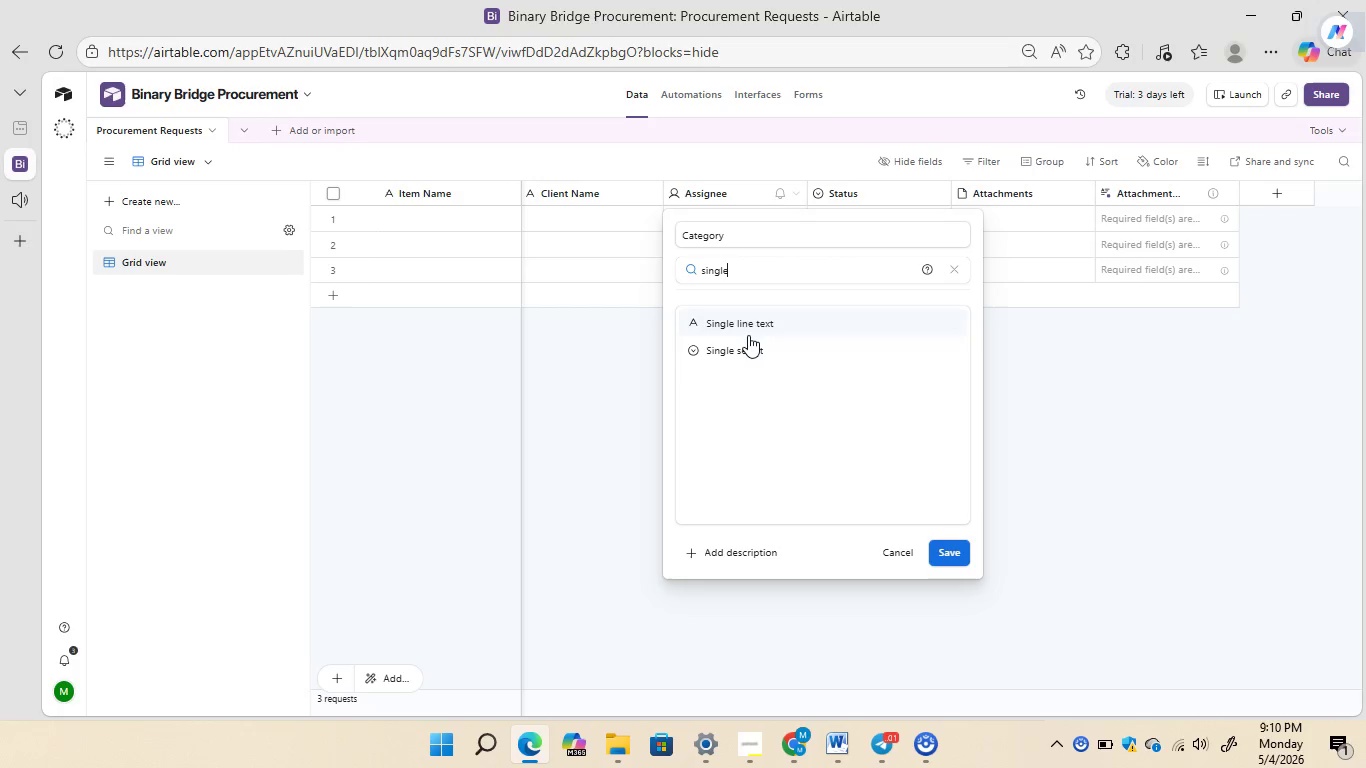 
left_click([745, 341])
 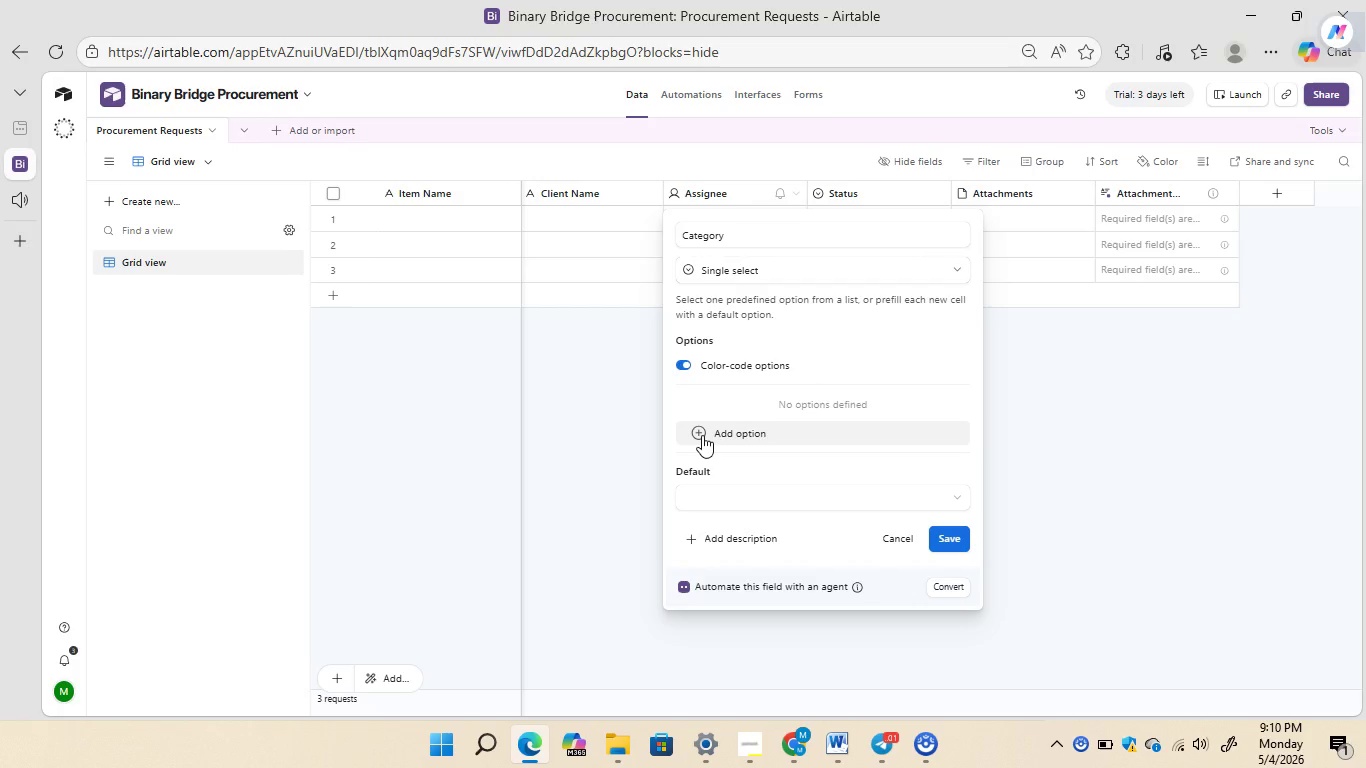 
left_click([702, 435])
 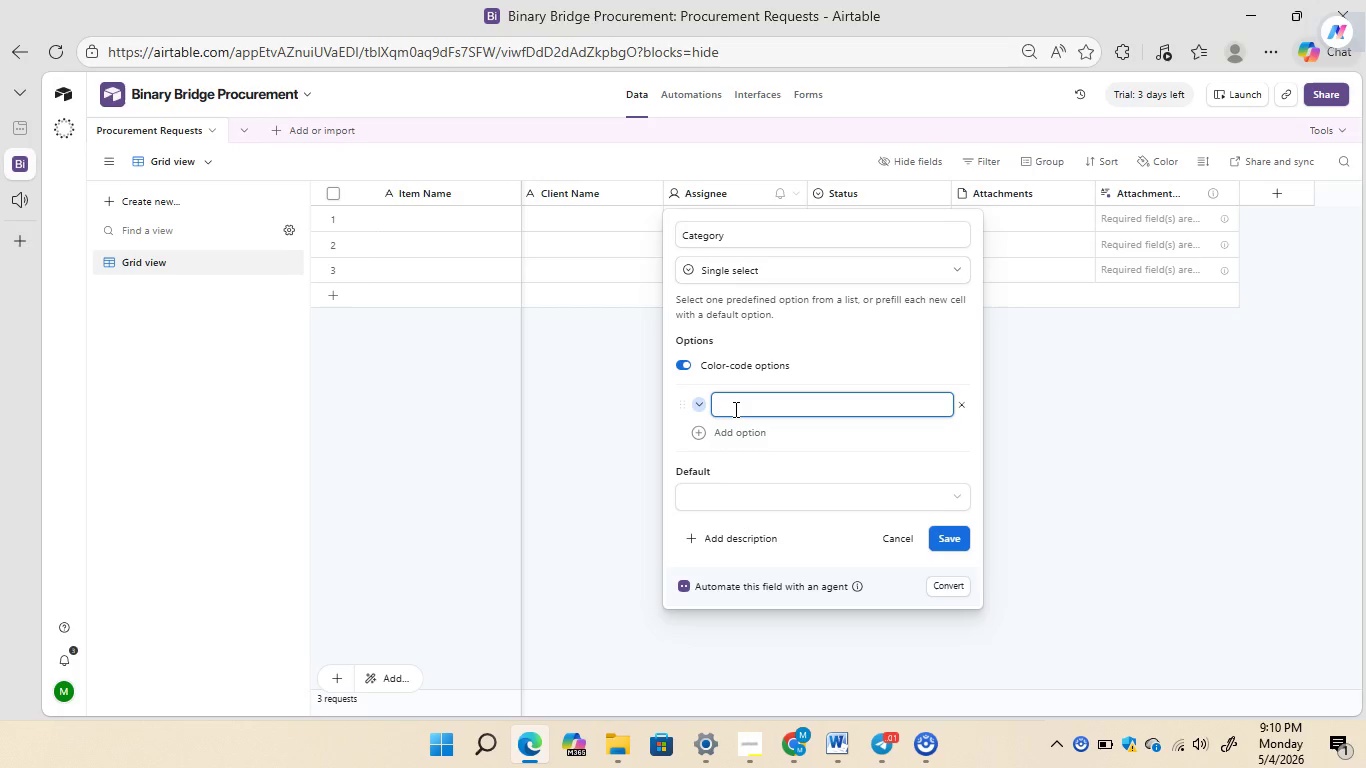 
type(Networking)
 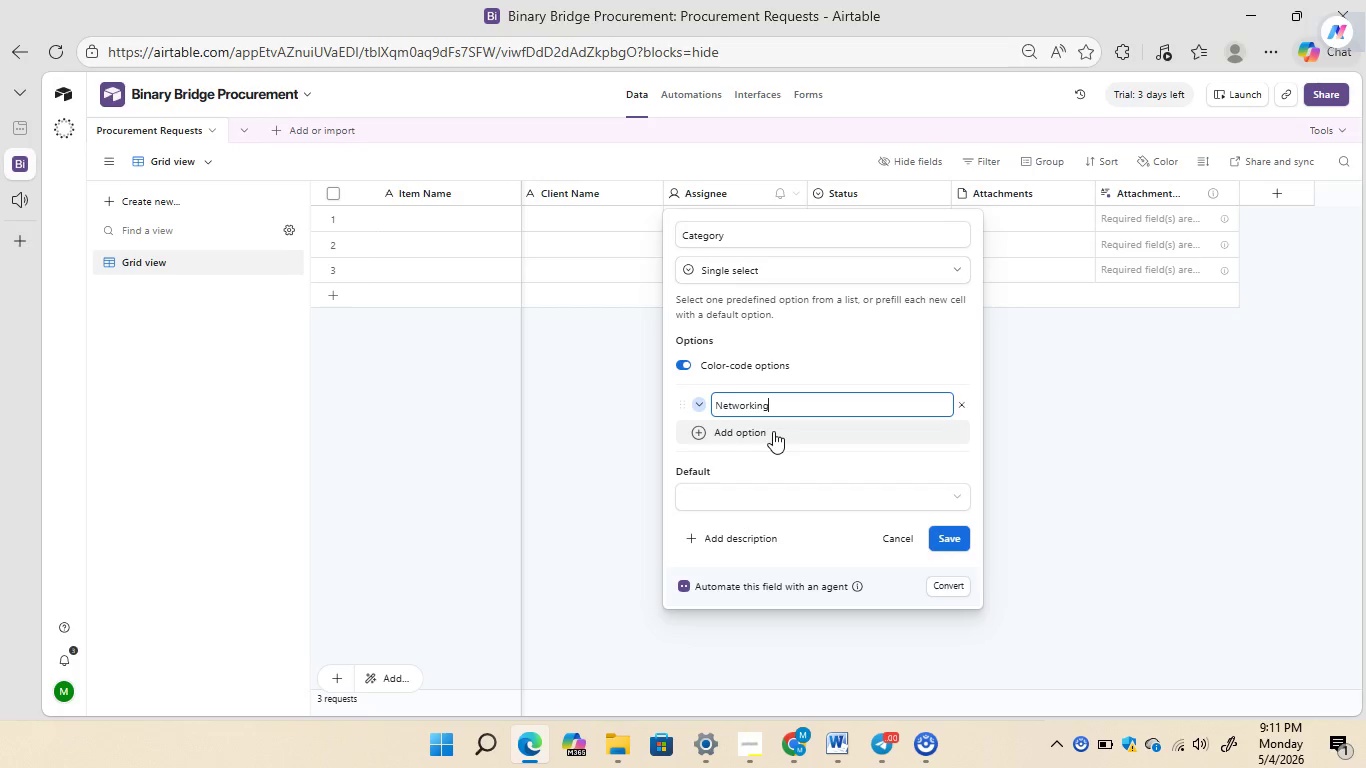 
left_click([698, 429])
 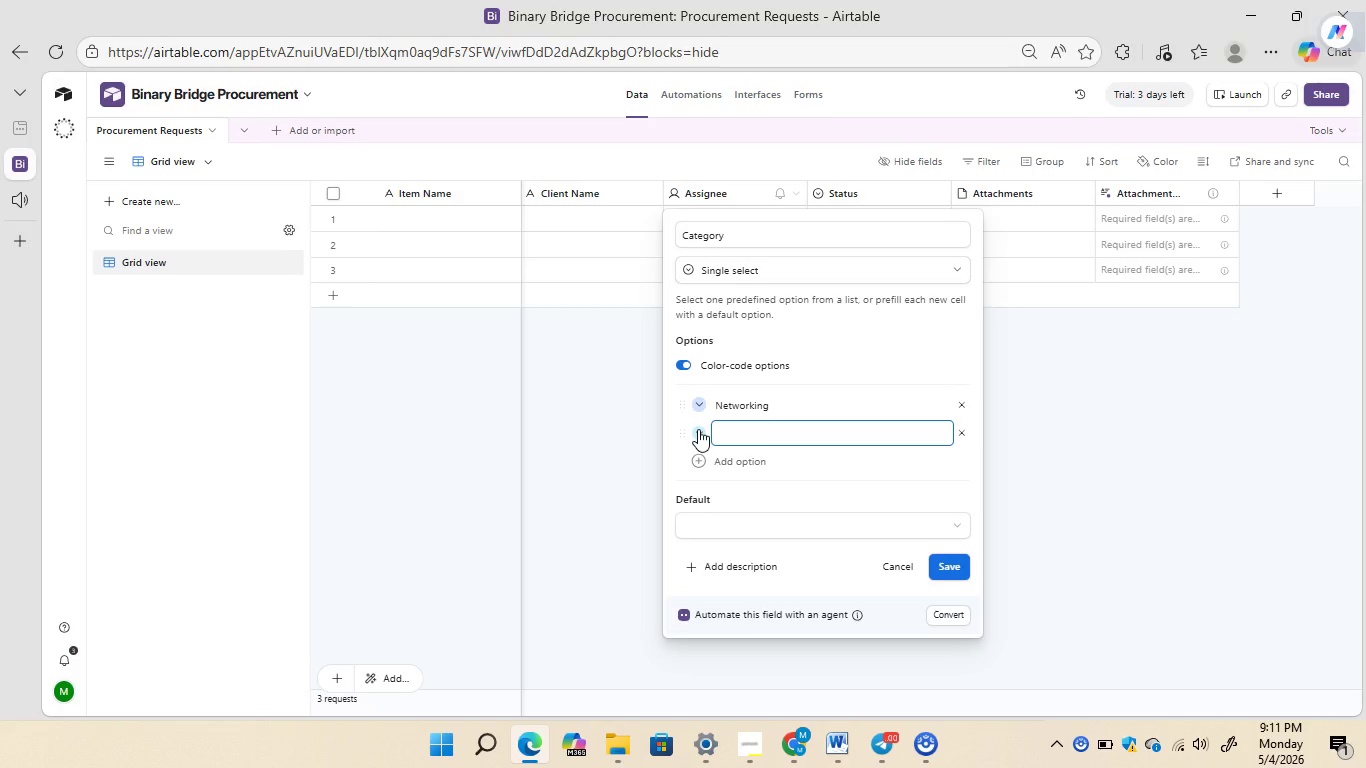 
type(Workstations)
 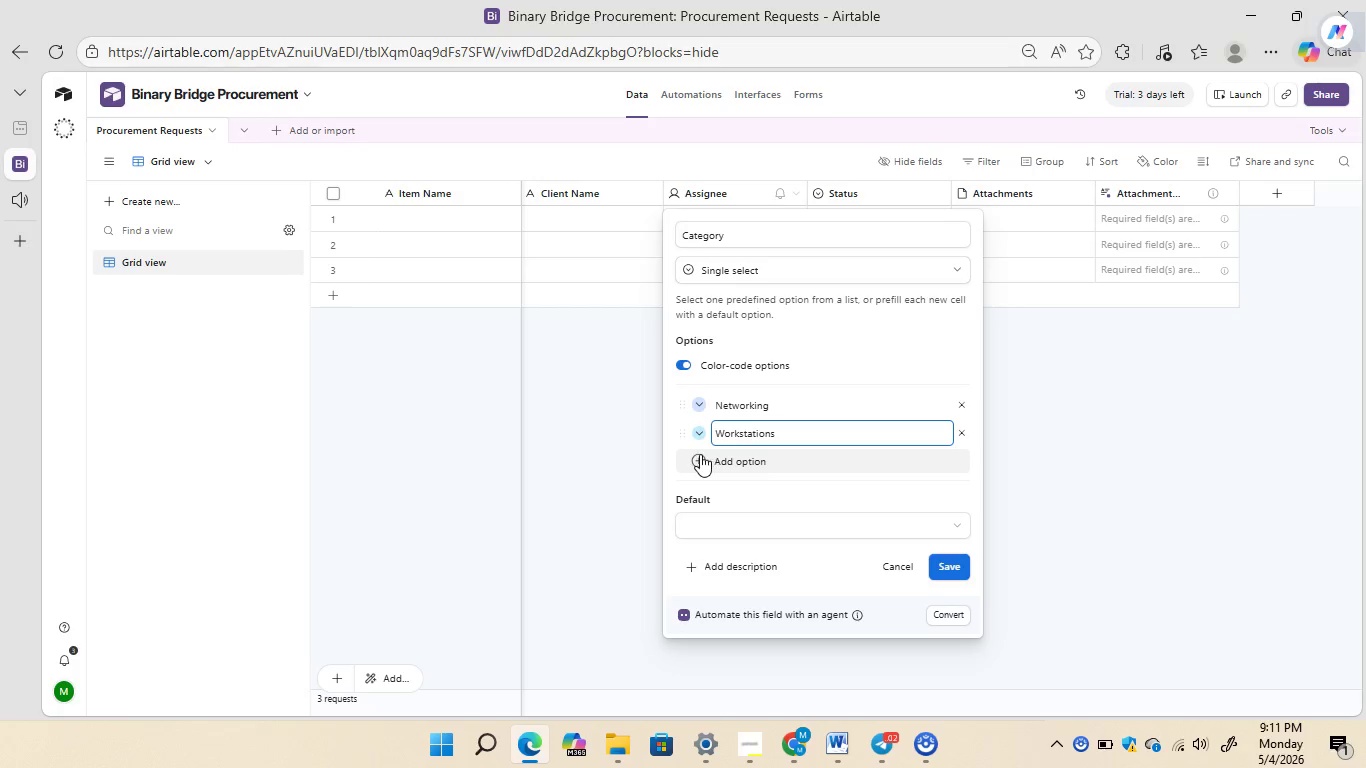 
left_click([694, 456])
 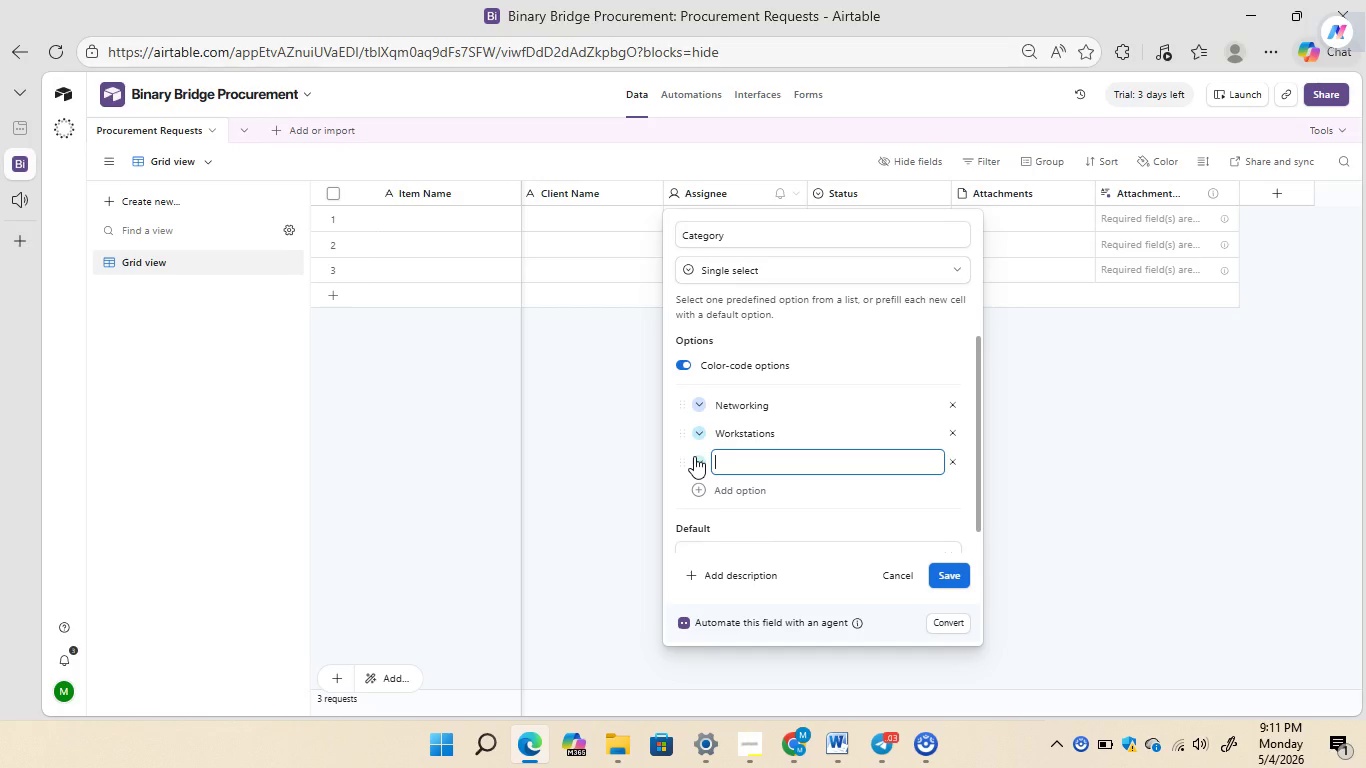 
type(Servers)
 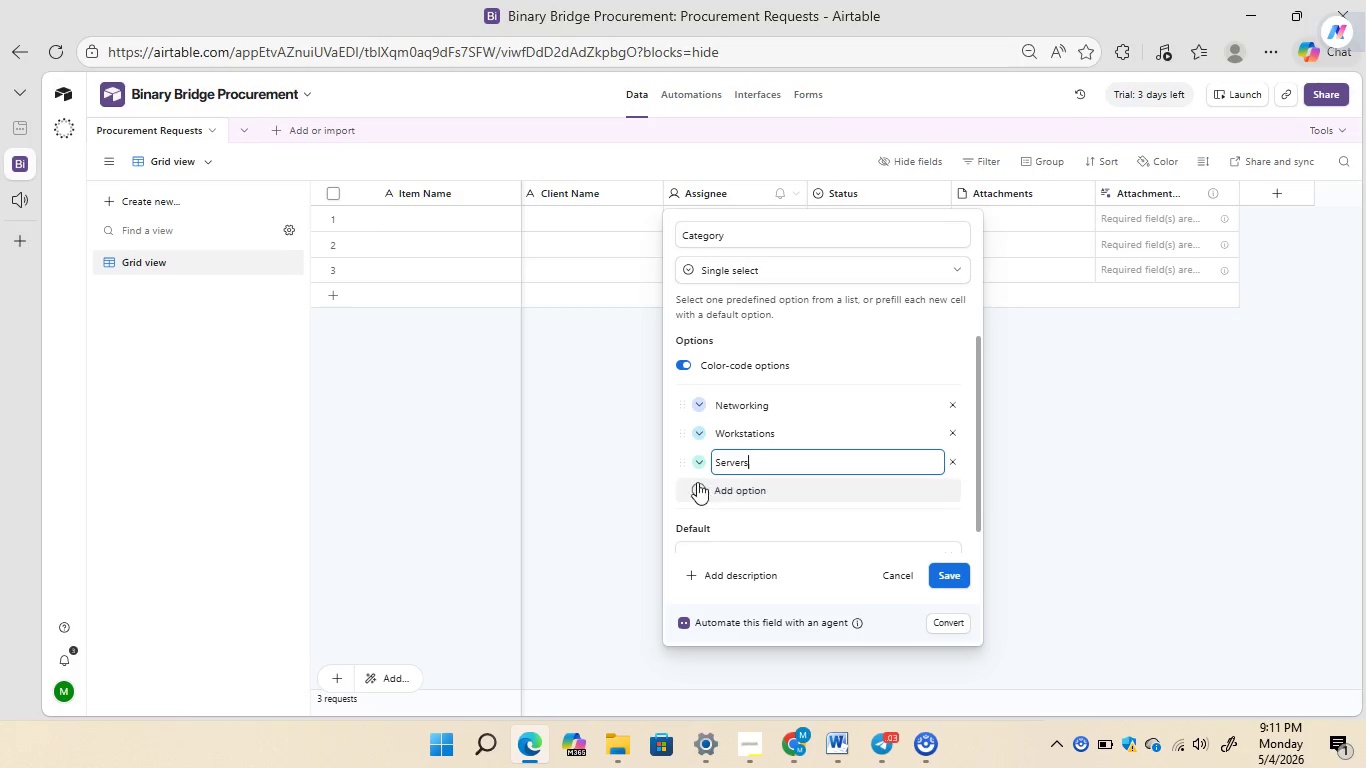 
left_click([697, 487])
 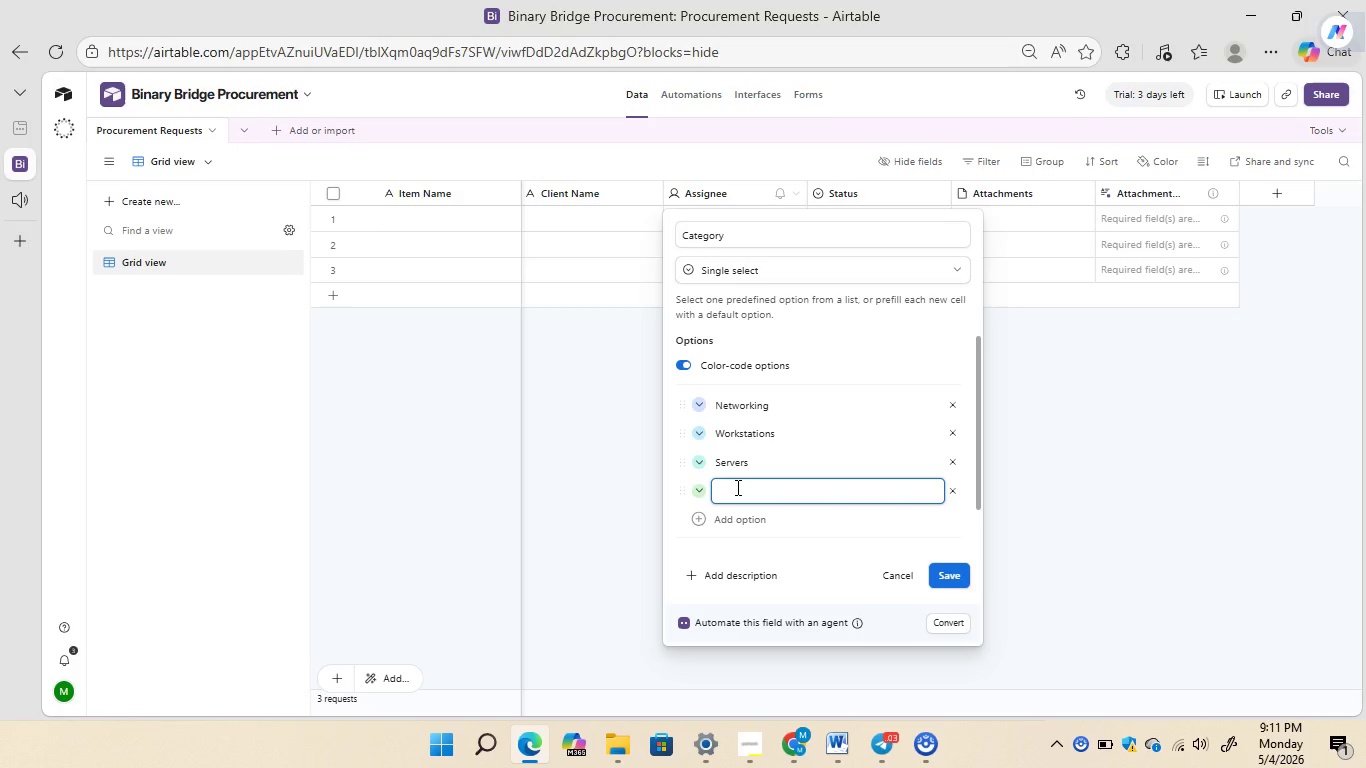 
type(Periph)
 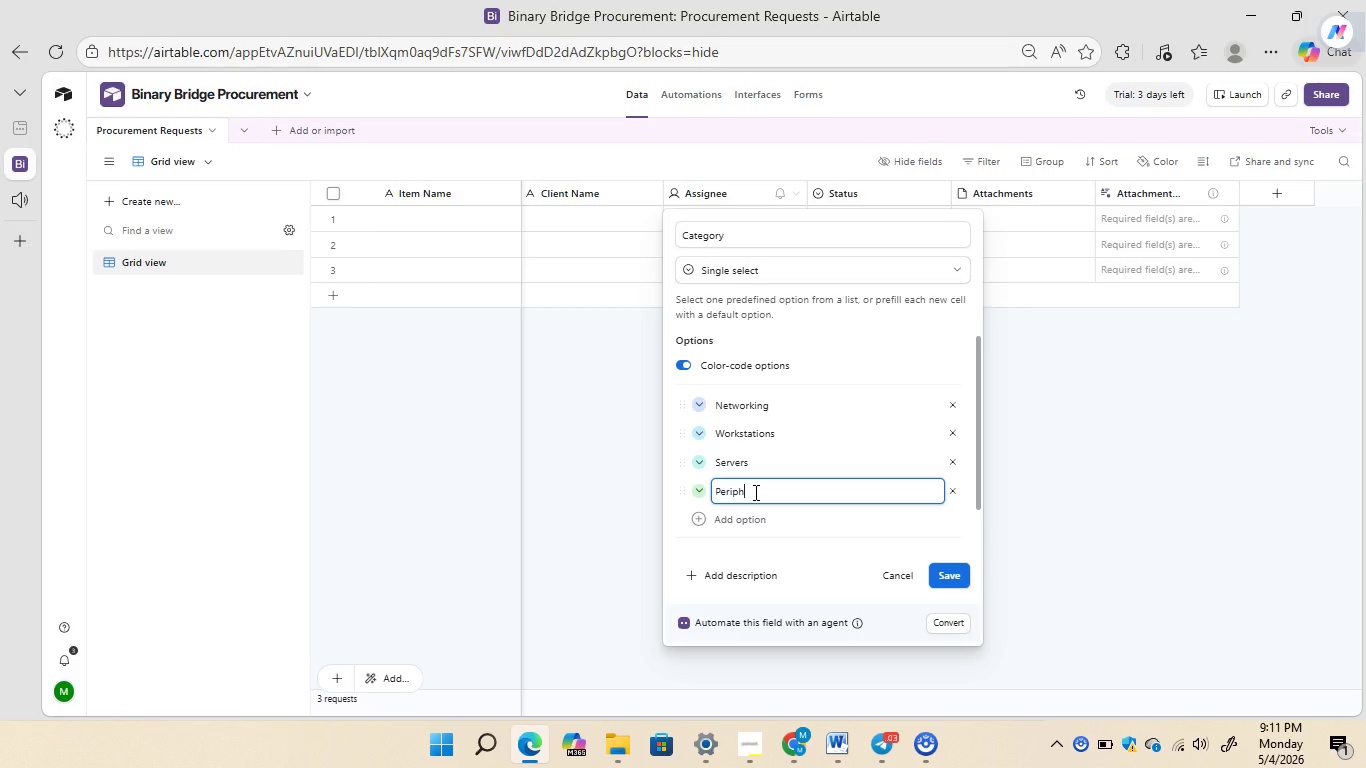 
wait(6.88)
 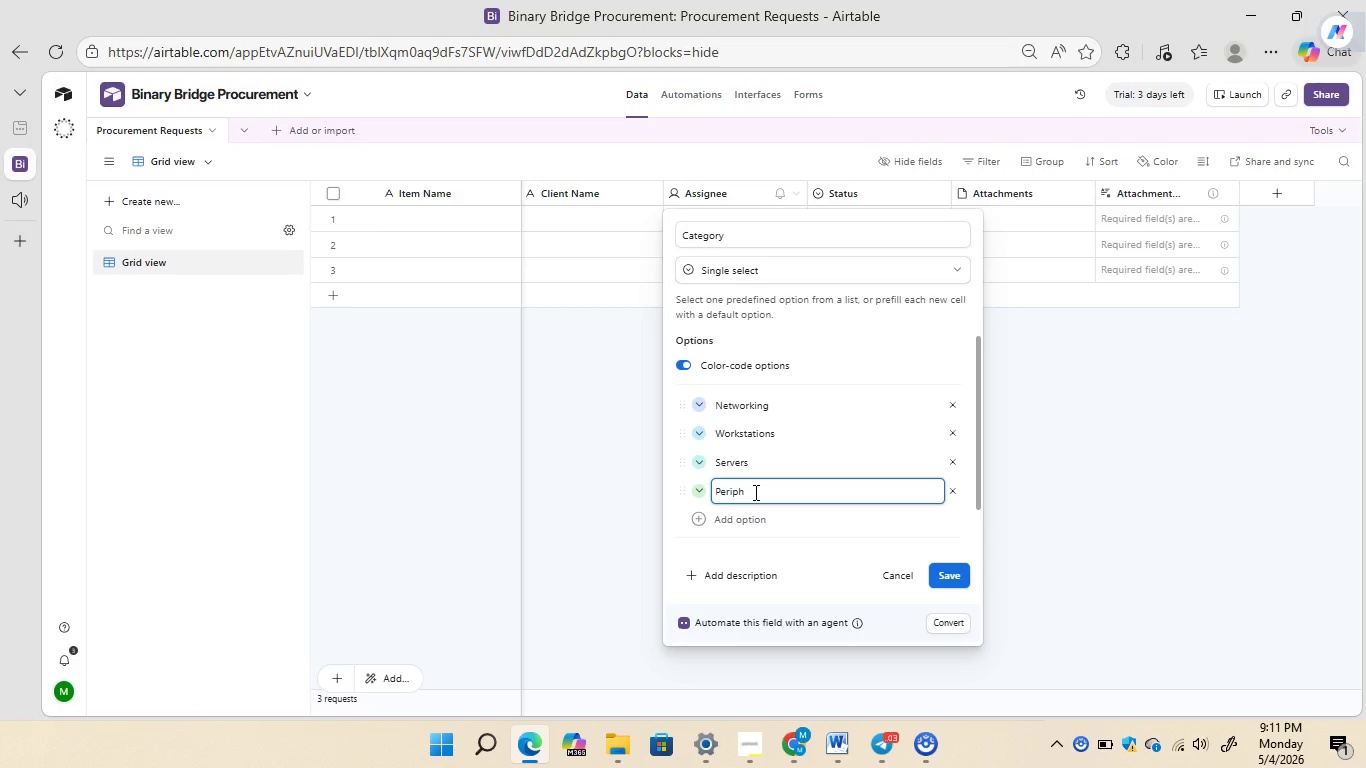 
type(erals)
 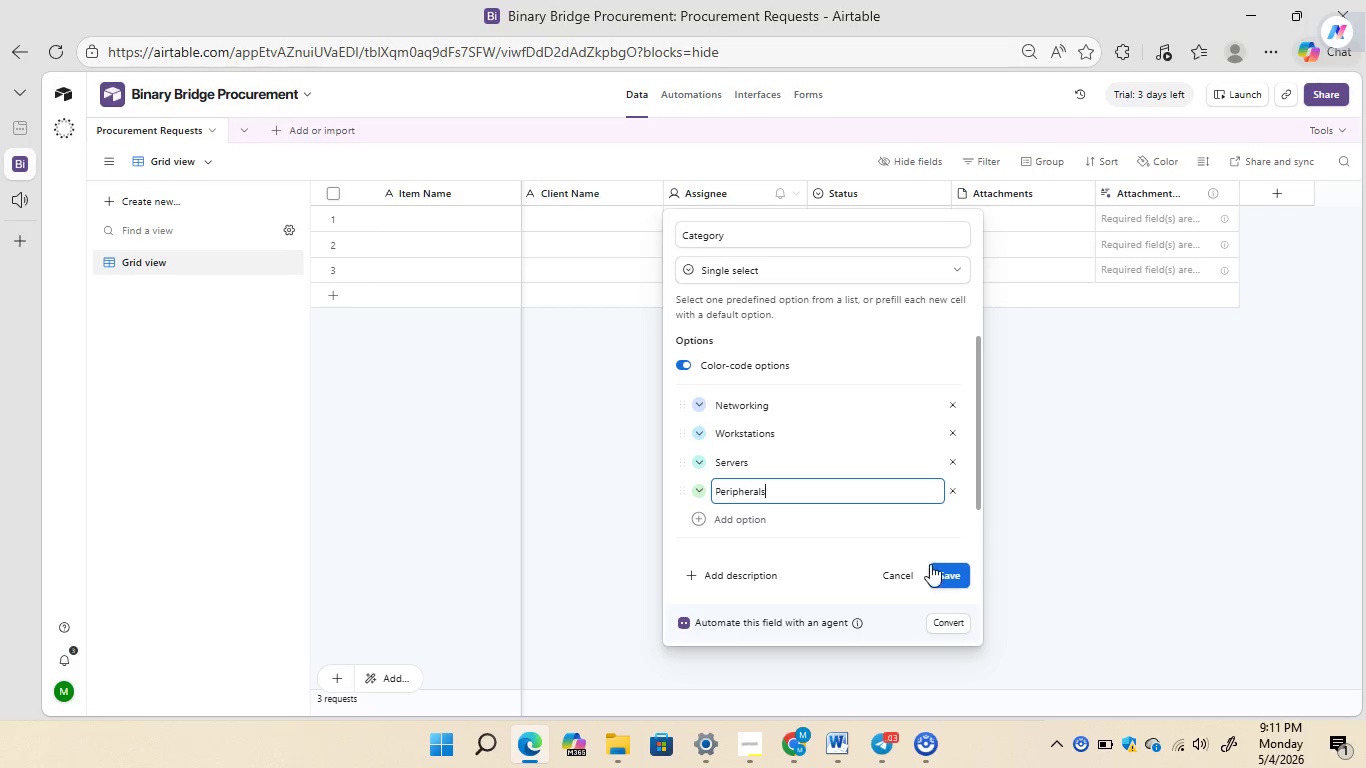 
left_click([948, 581])
 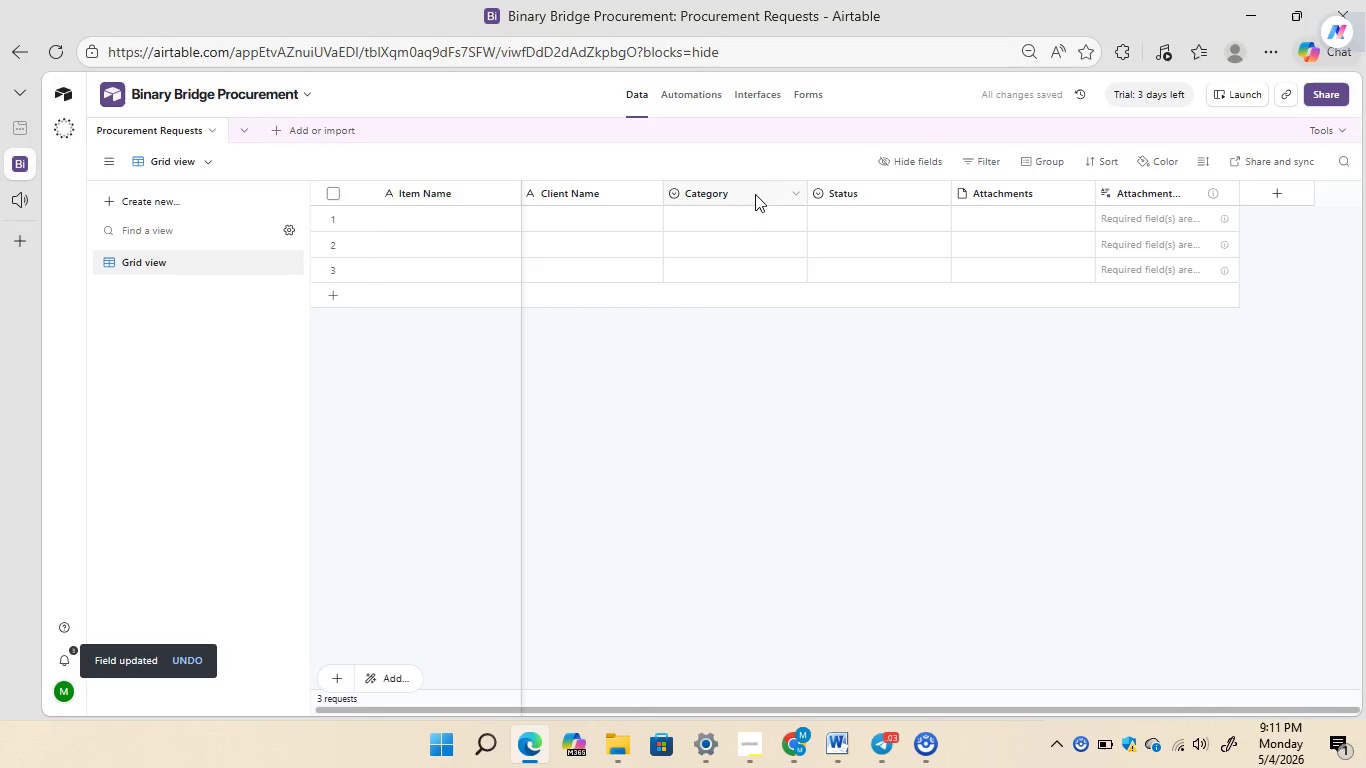 
wait(6.56)
 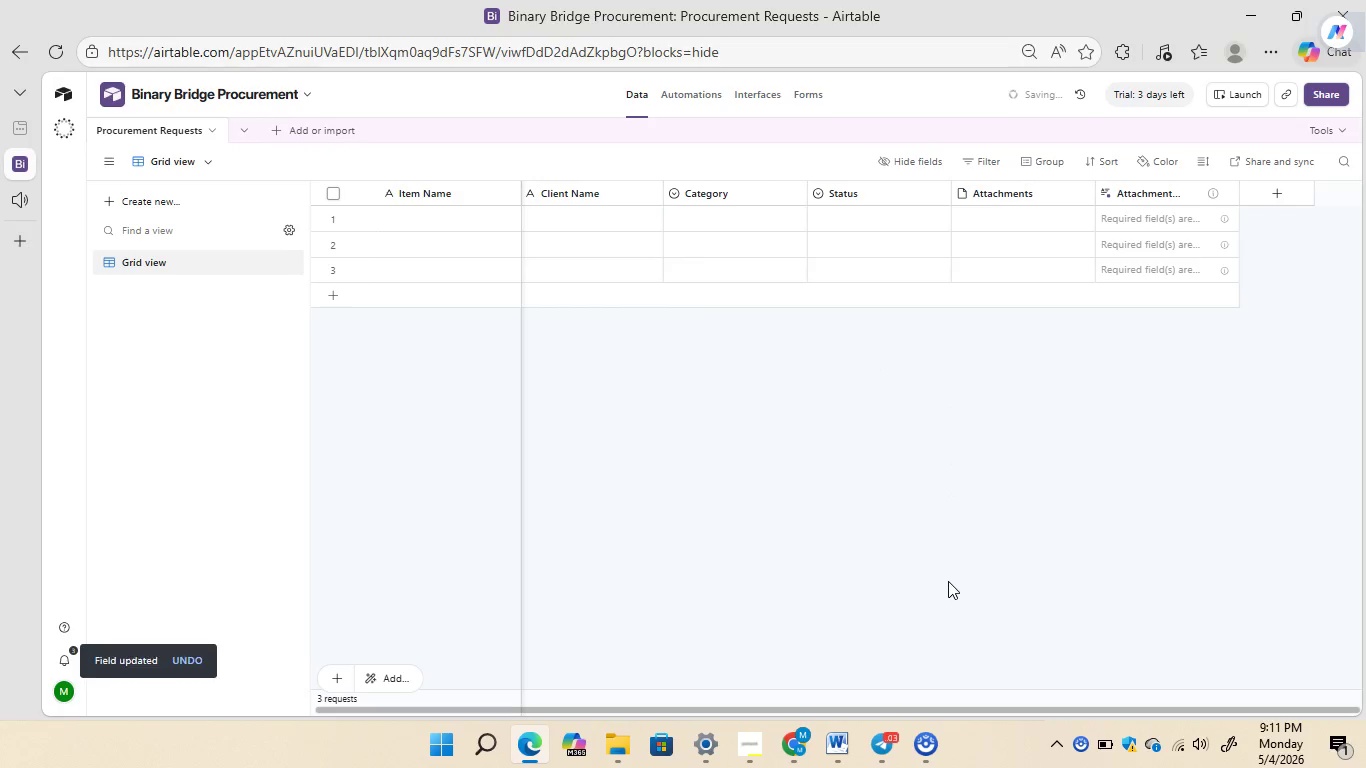 
right_click([856, 196])
 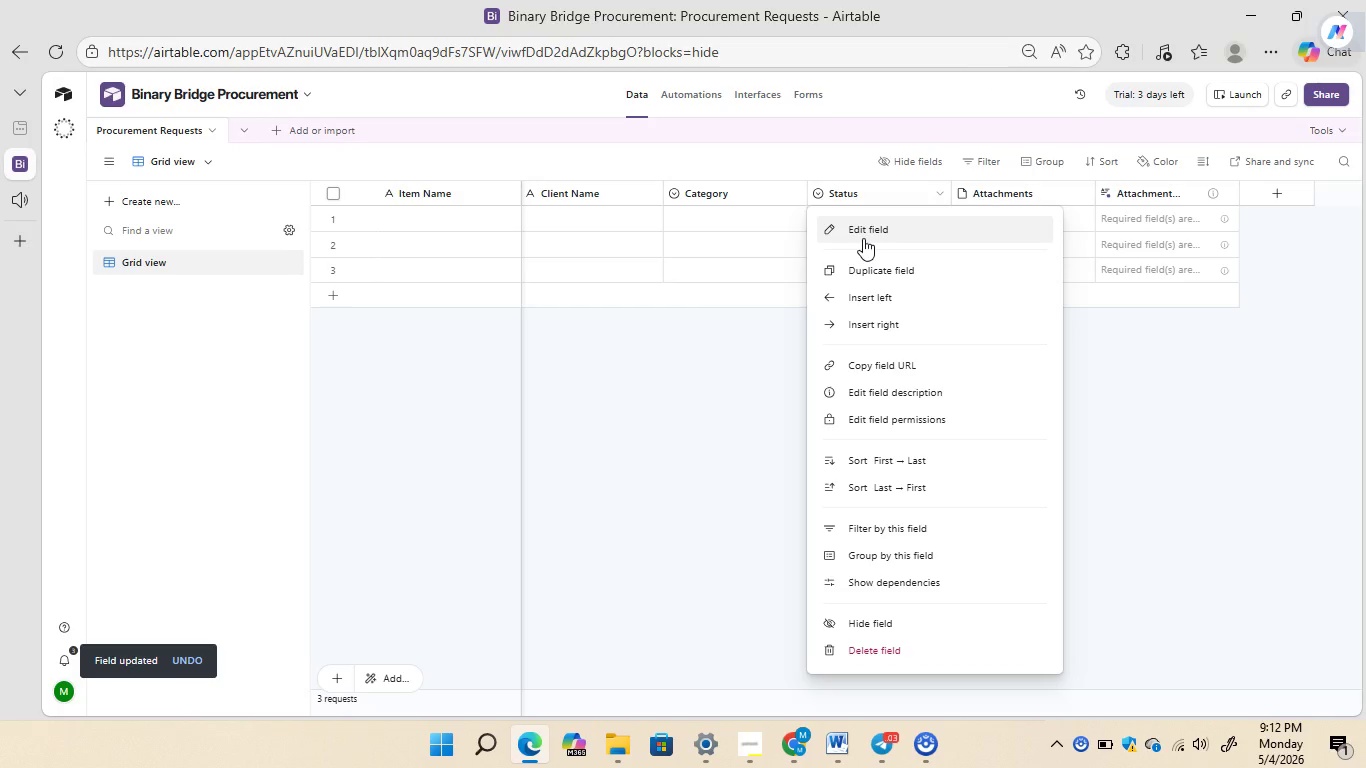 
left_click([863, 238])
 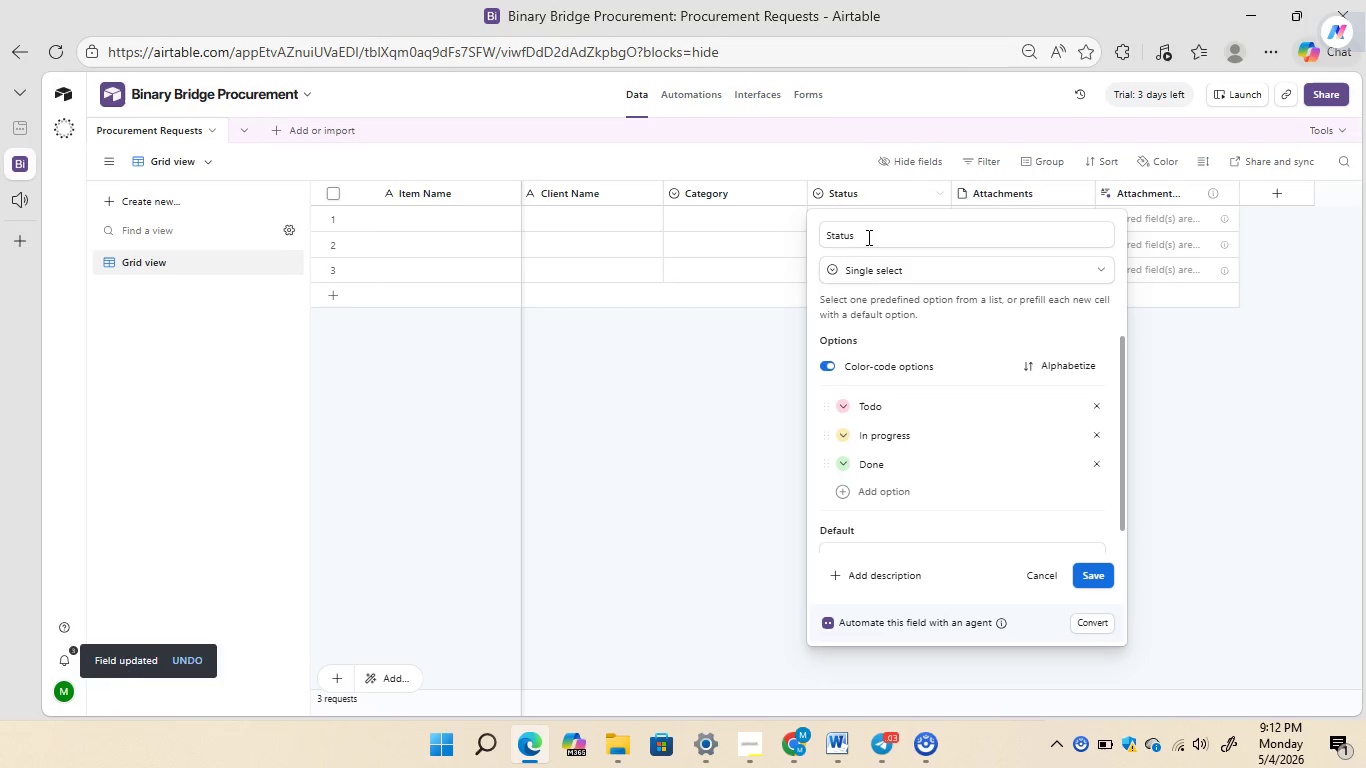 
left_click([871, 235])
 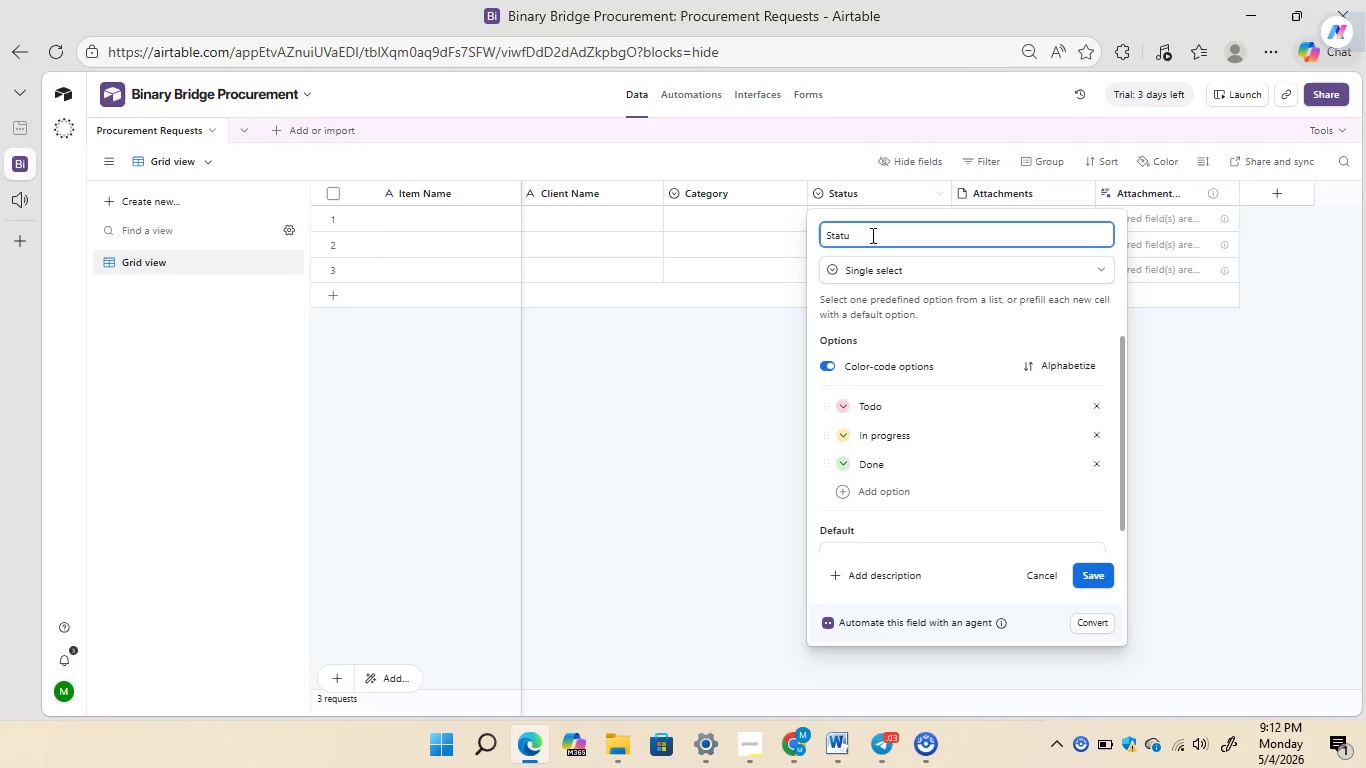 
key(Backspace)
key(Backspace)
key(Backspace)
key(Backspace)
key(Backspace)
key(Backspace)
type(Unit Cost)
 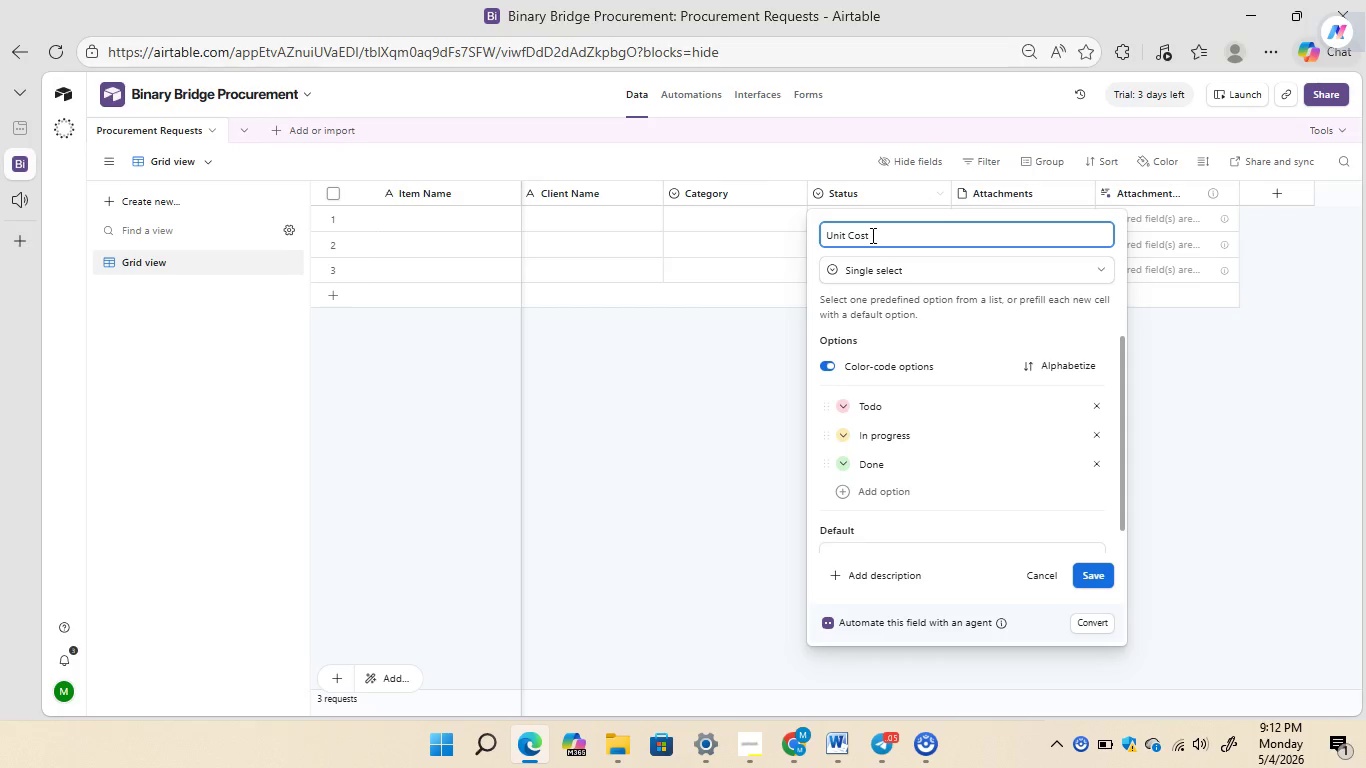 
left_click([901, 263])
 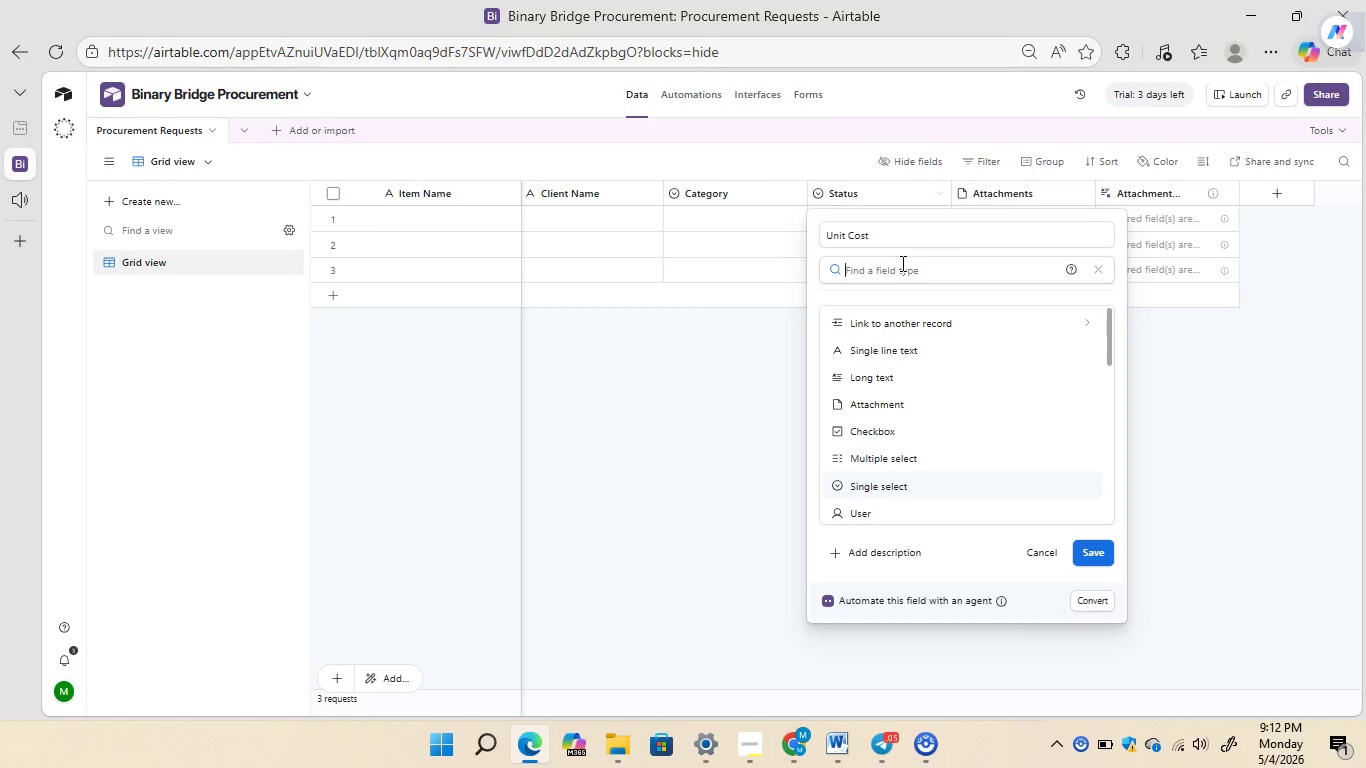 
type(cur)
 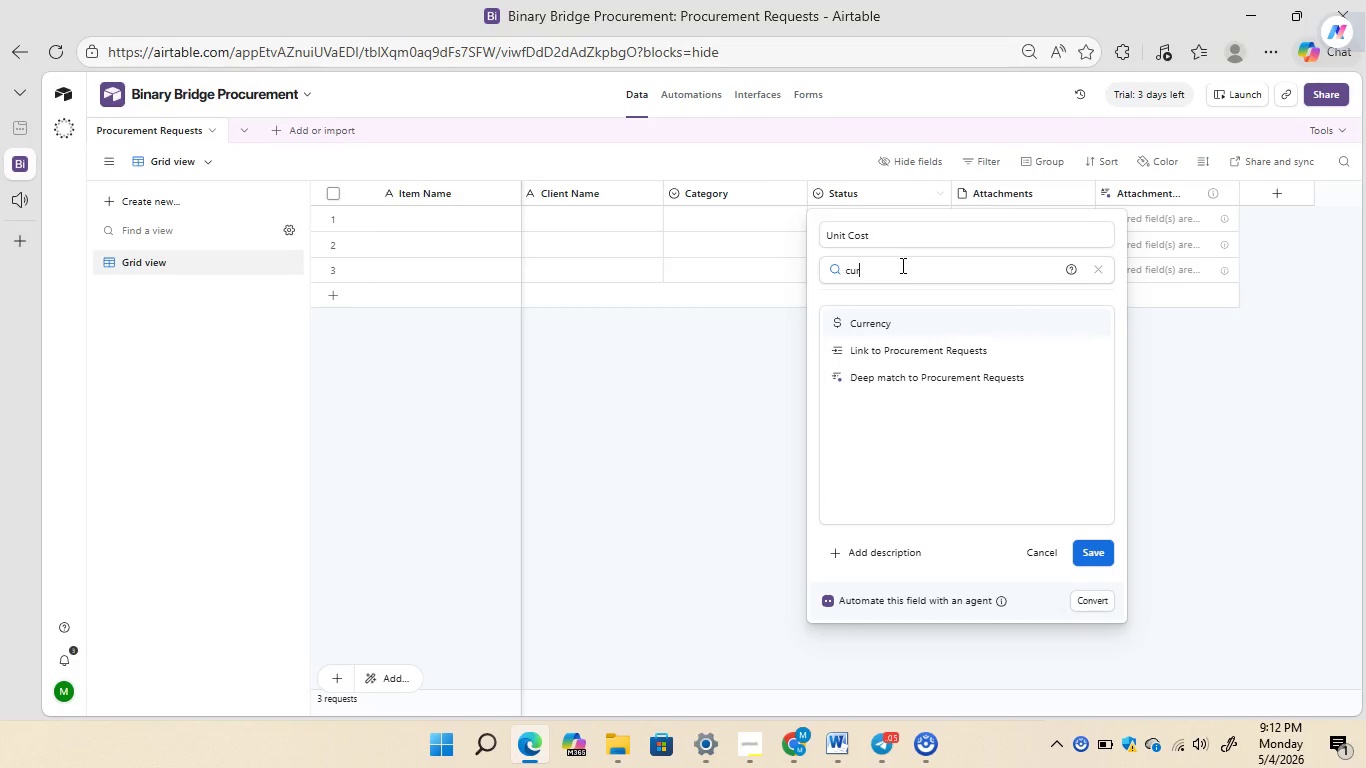 
left_click([898, 313])
 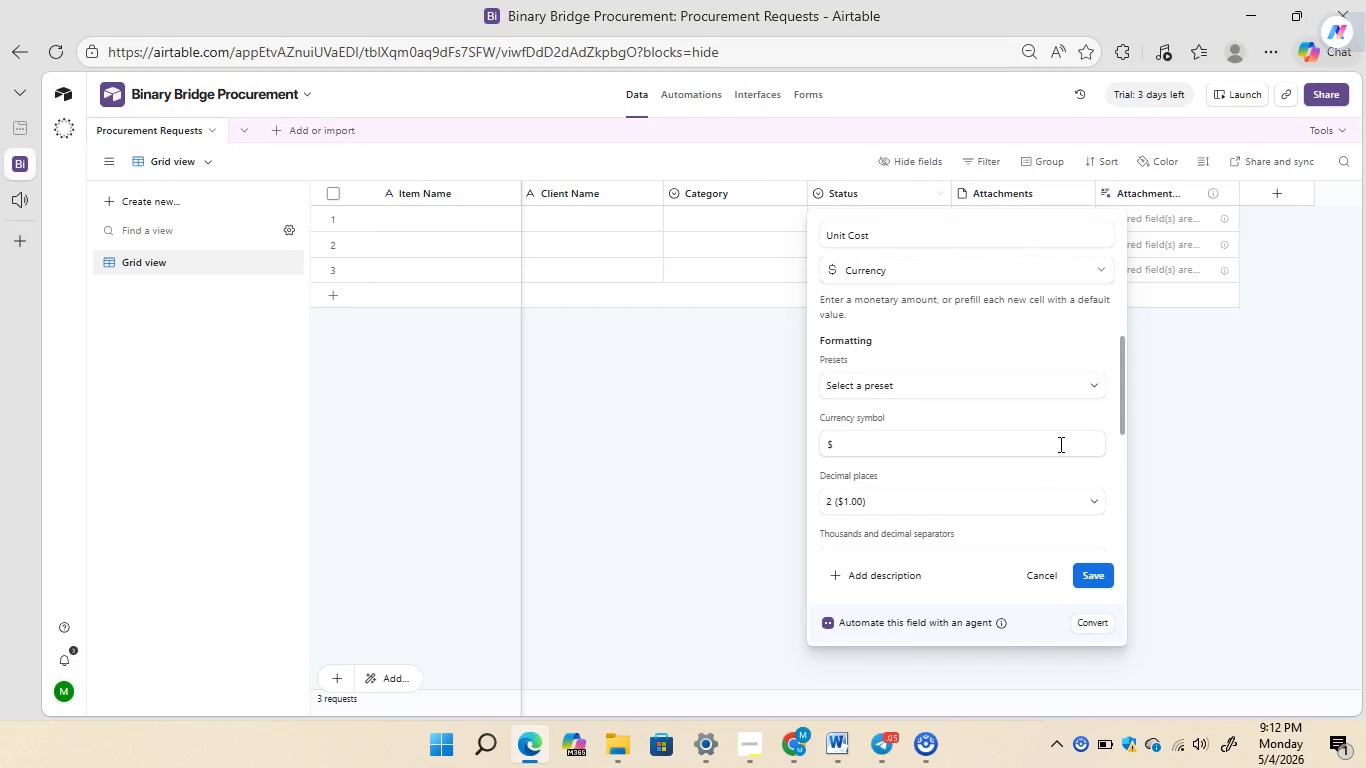 
wait(8.34)
 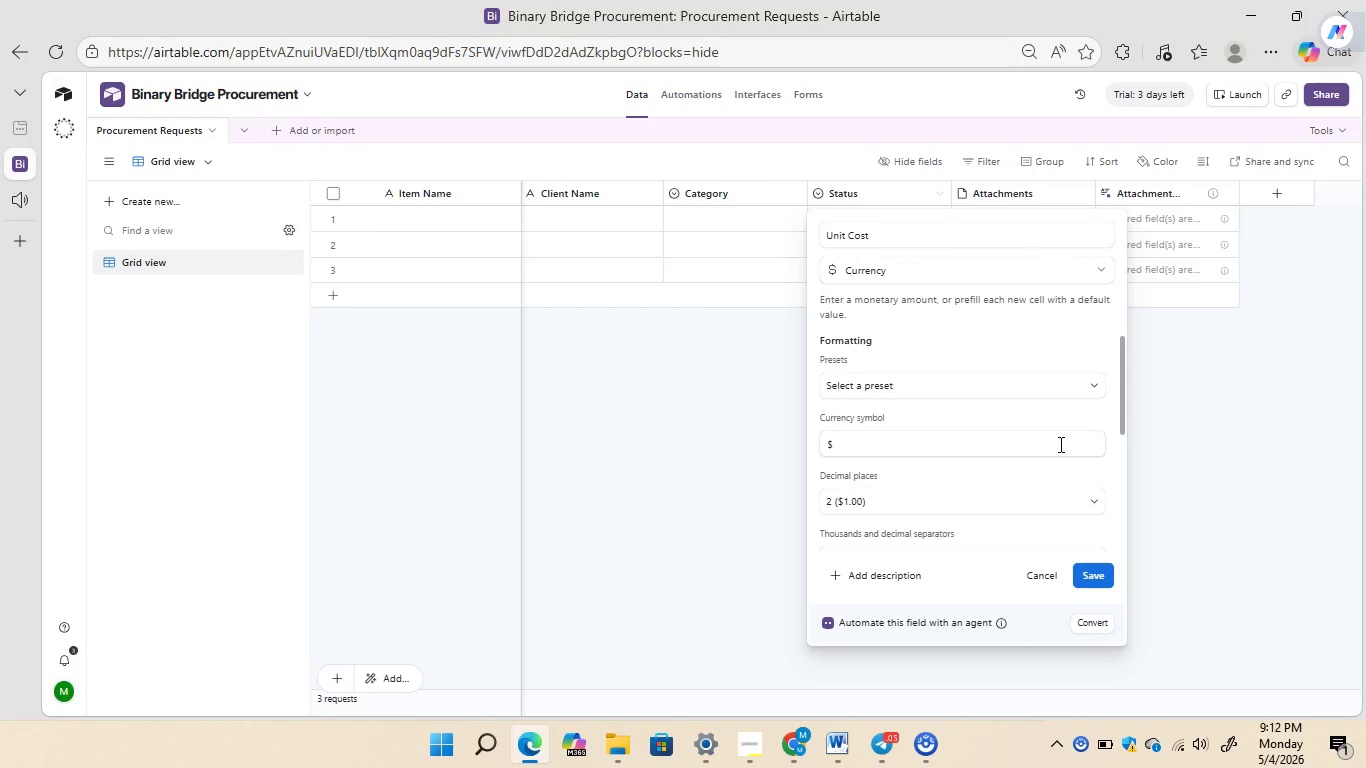 
left_click([1092, 566])
 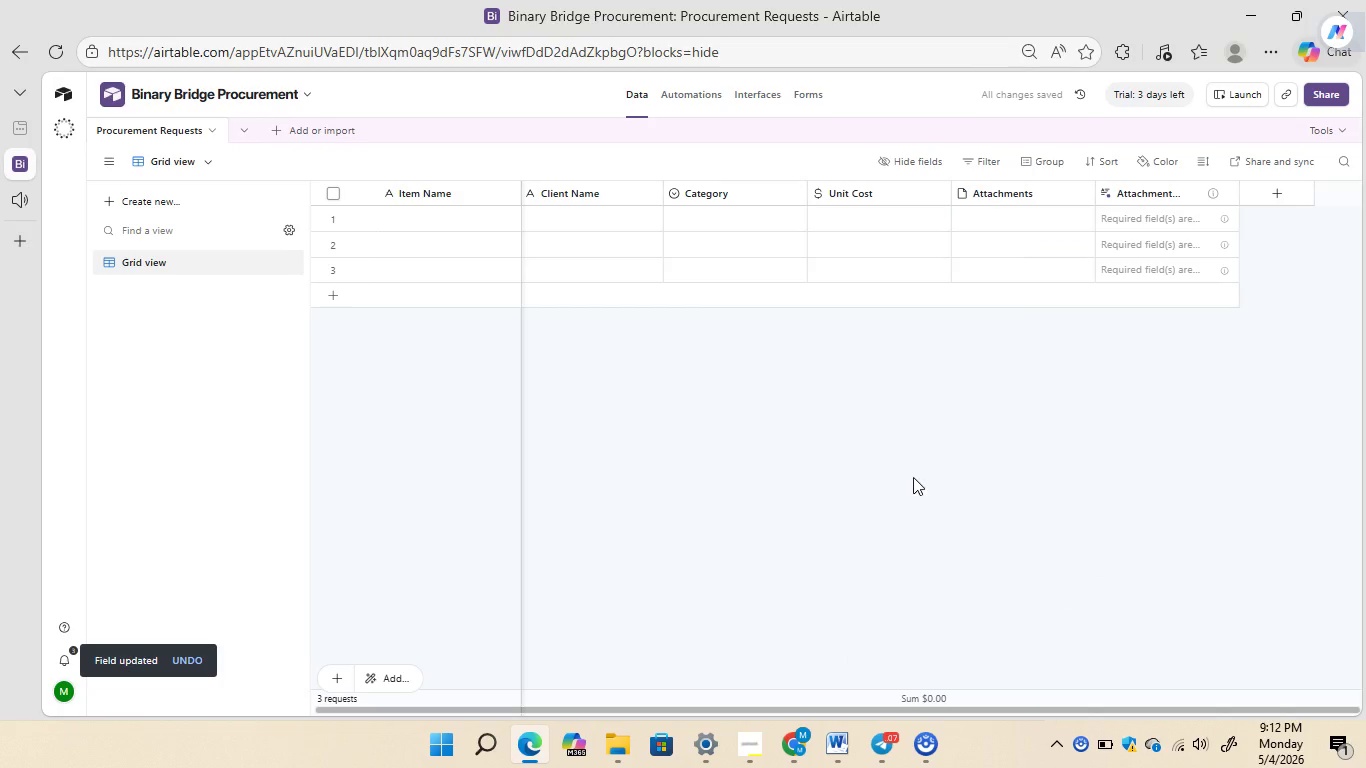 
wait(7.76)
 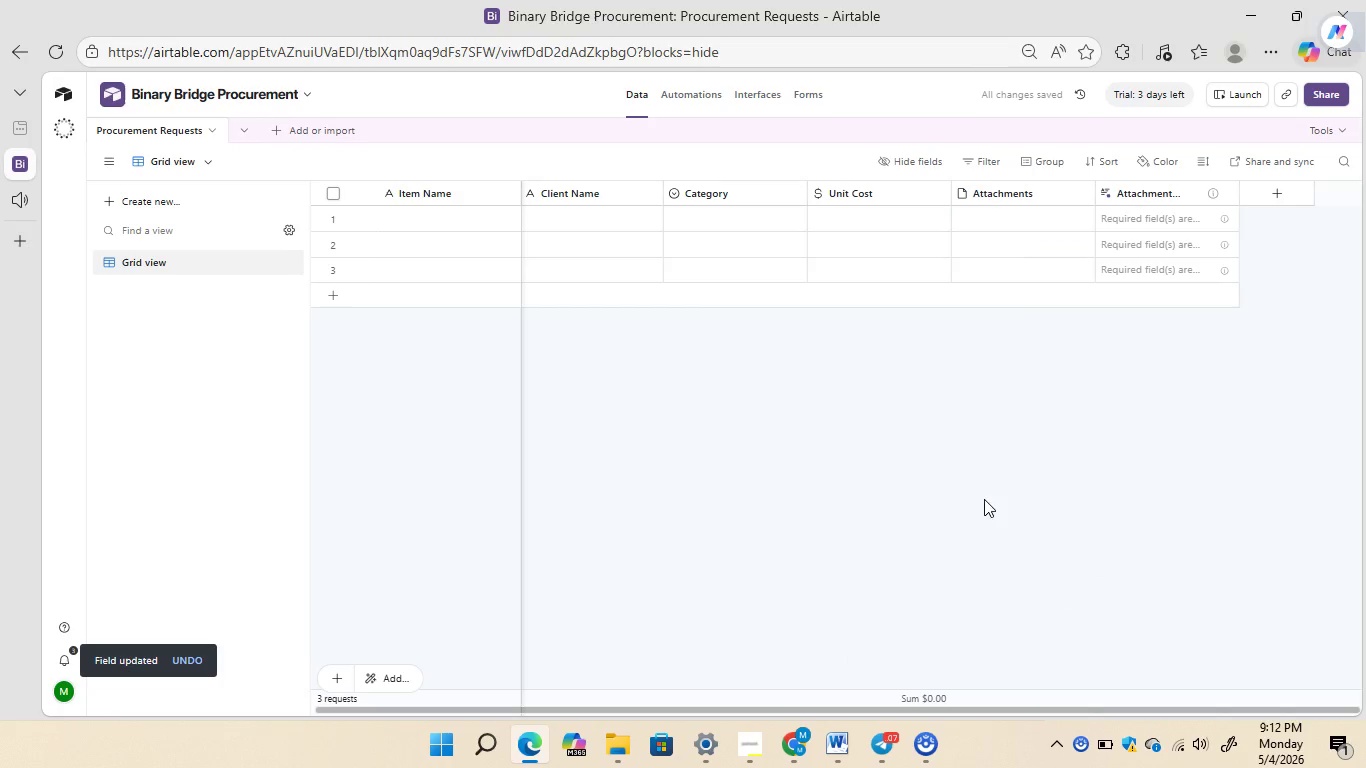 
right_click([995, 195])
 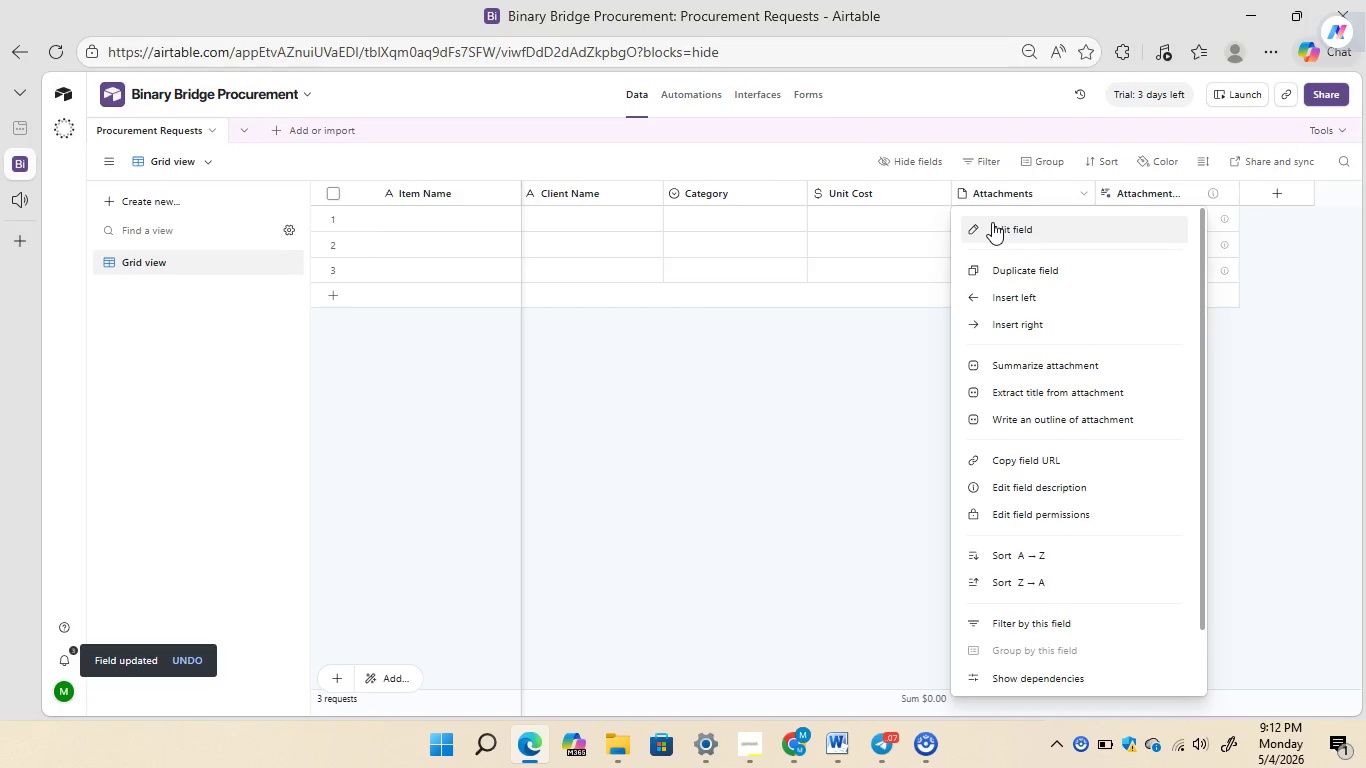 
left_click([992, 222])
 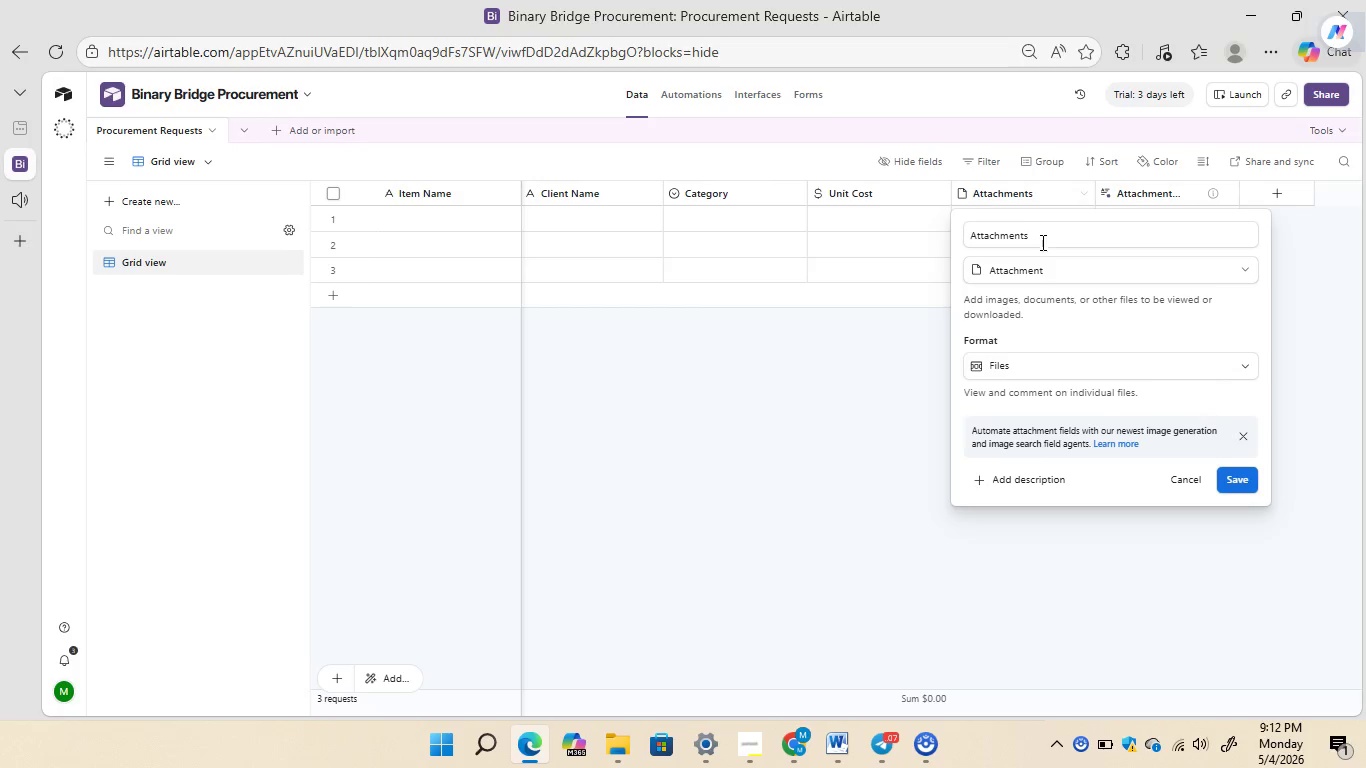 
left_click([1047, 247])
 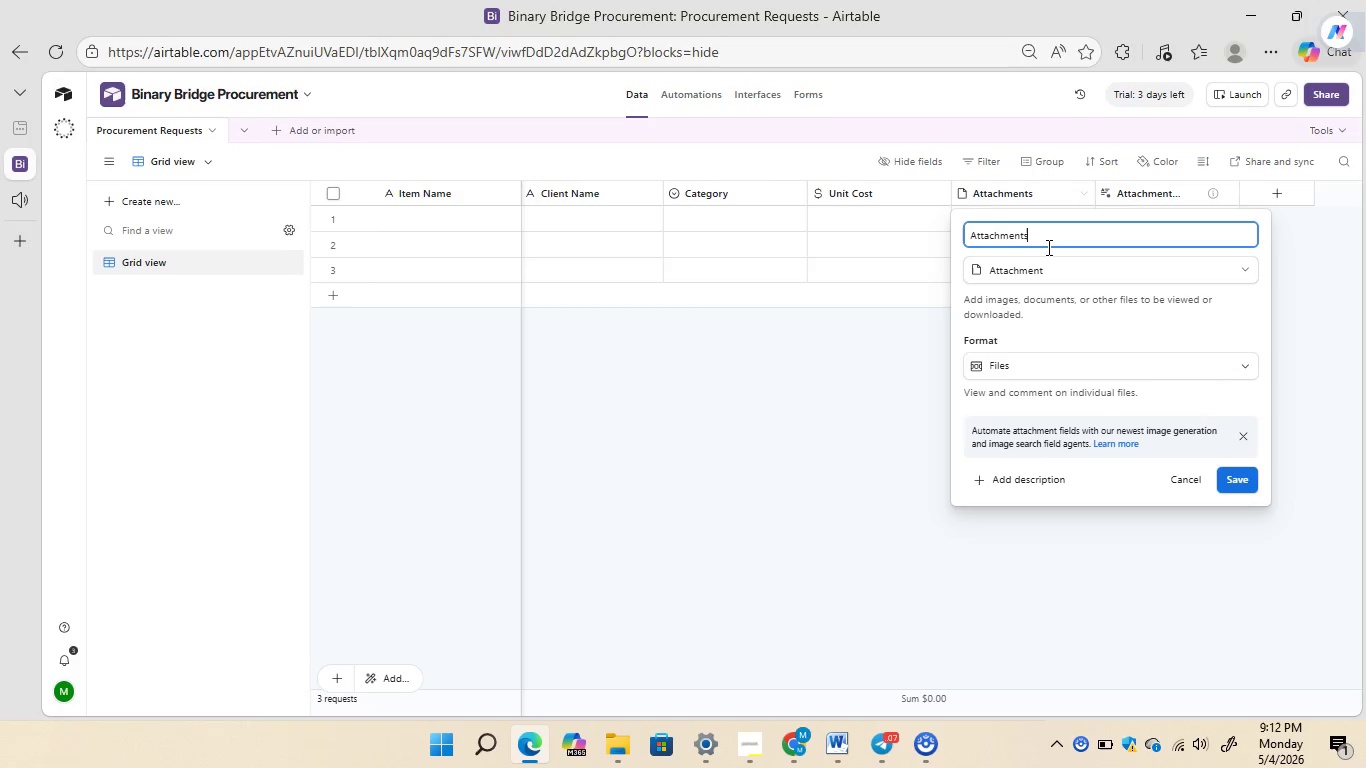 
key(Backspace)
key(Backspace)
key(Backspace)
key(Backspace)
key(Backspace)
key(Backspace)
key(Backspace)
key(Backspace)
key(Backspace)
key(Backspace)
key(Backspace)
type(Quanit)
key(Backspace)
key(Backspace)
key(Backspace)
 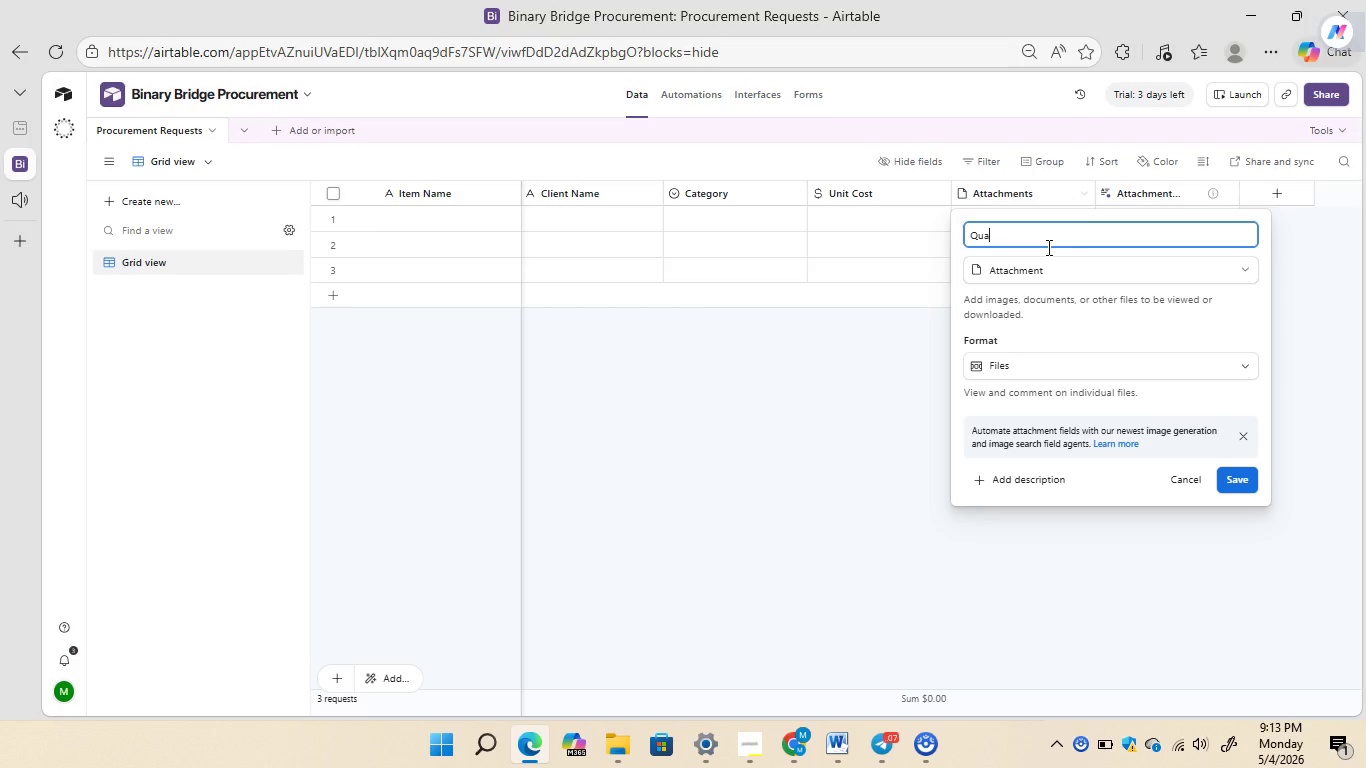 
type(ntity)
 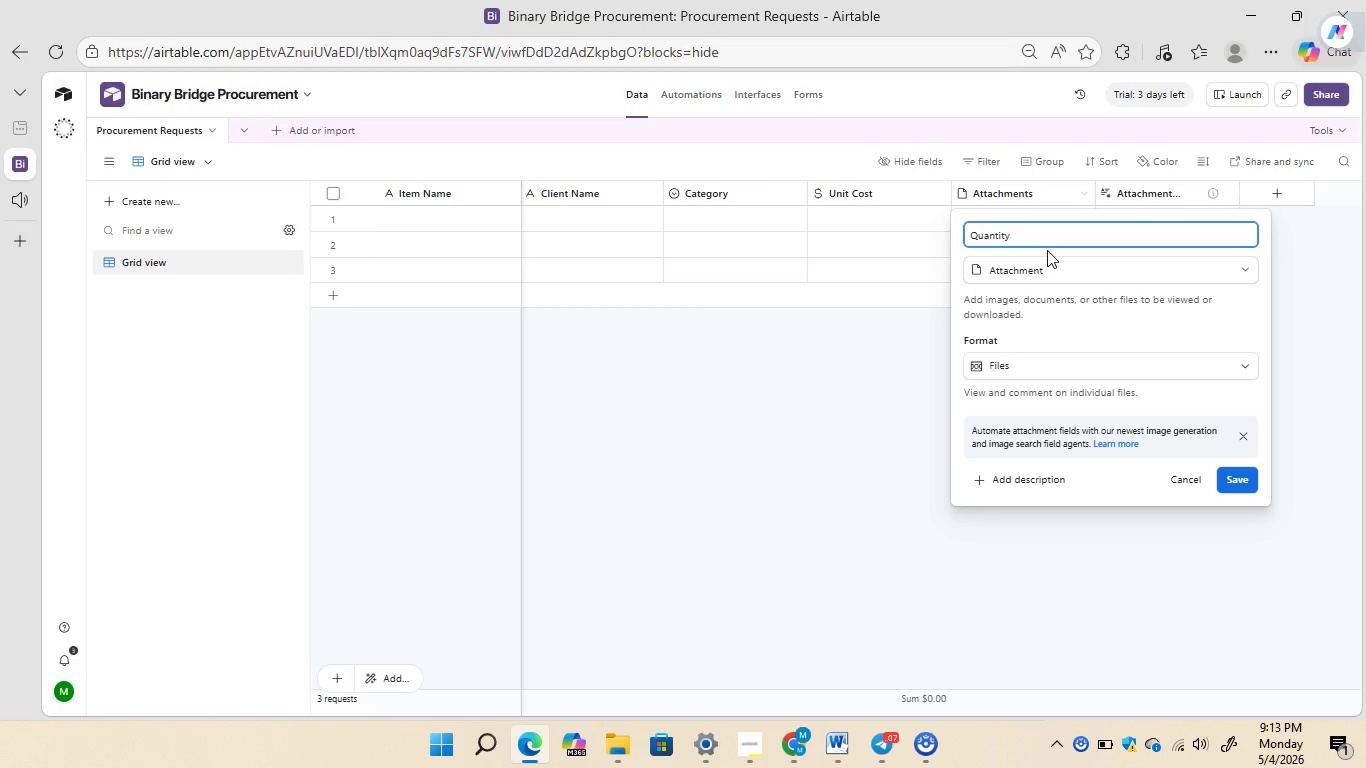 
left_click([1047, 267])
 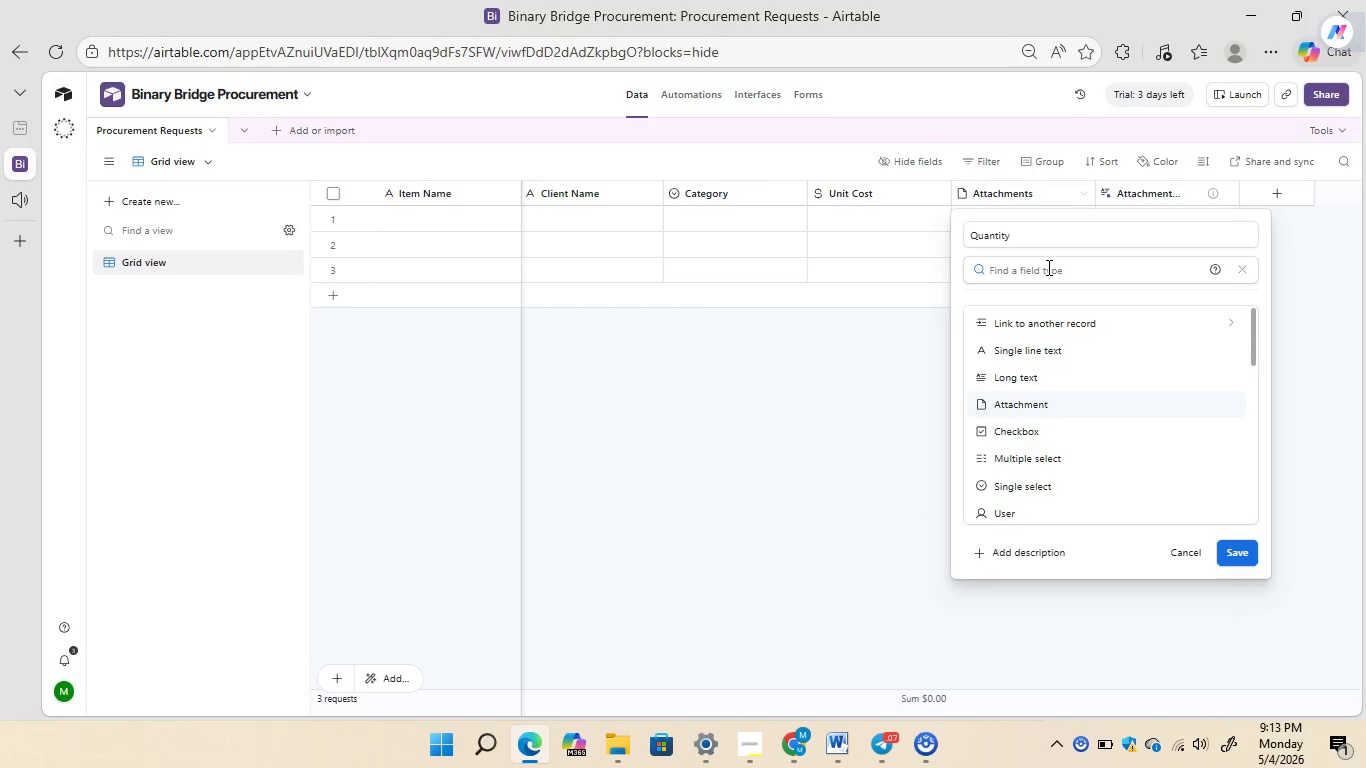 
type(number)
 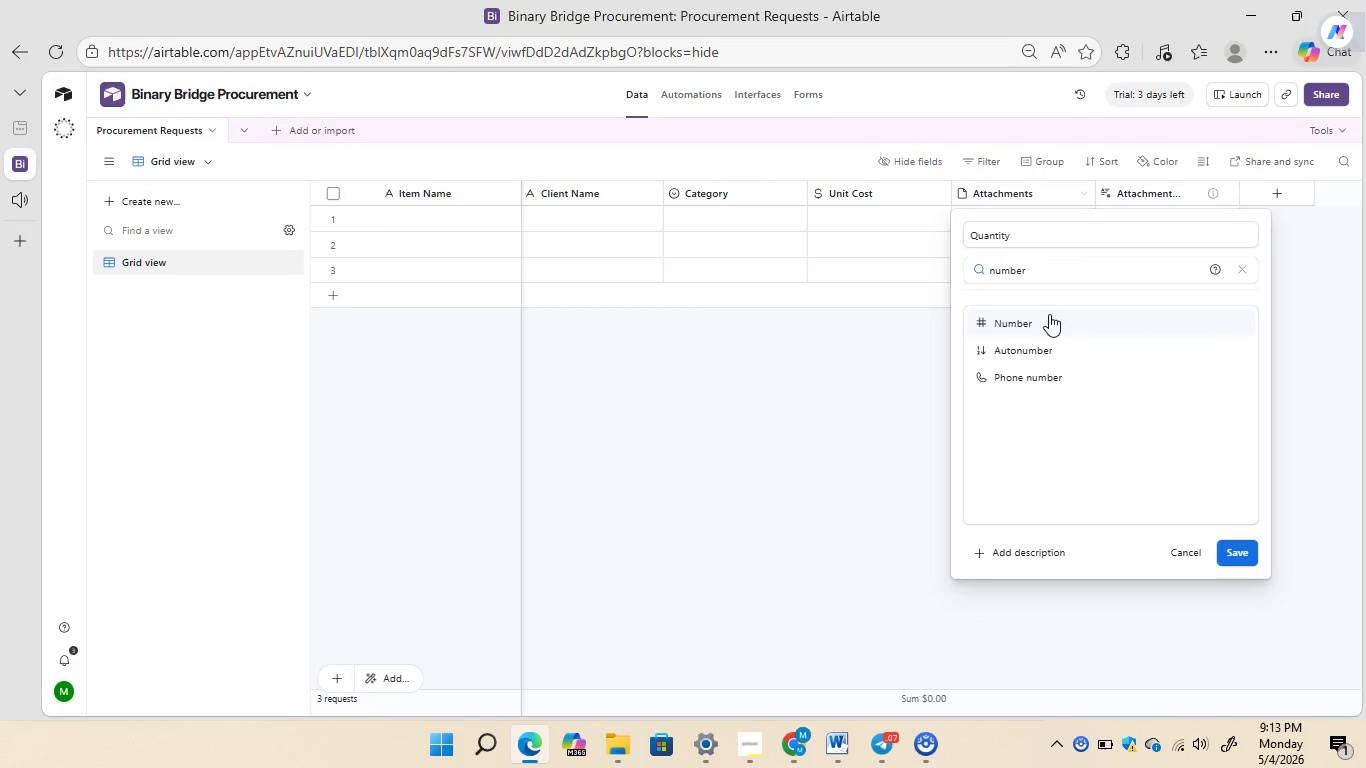 
left_click([1049, 319])
 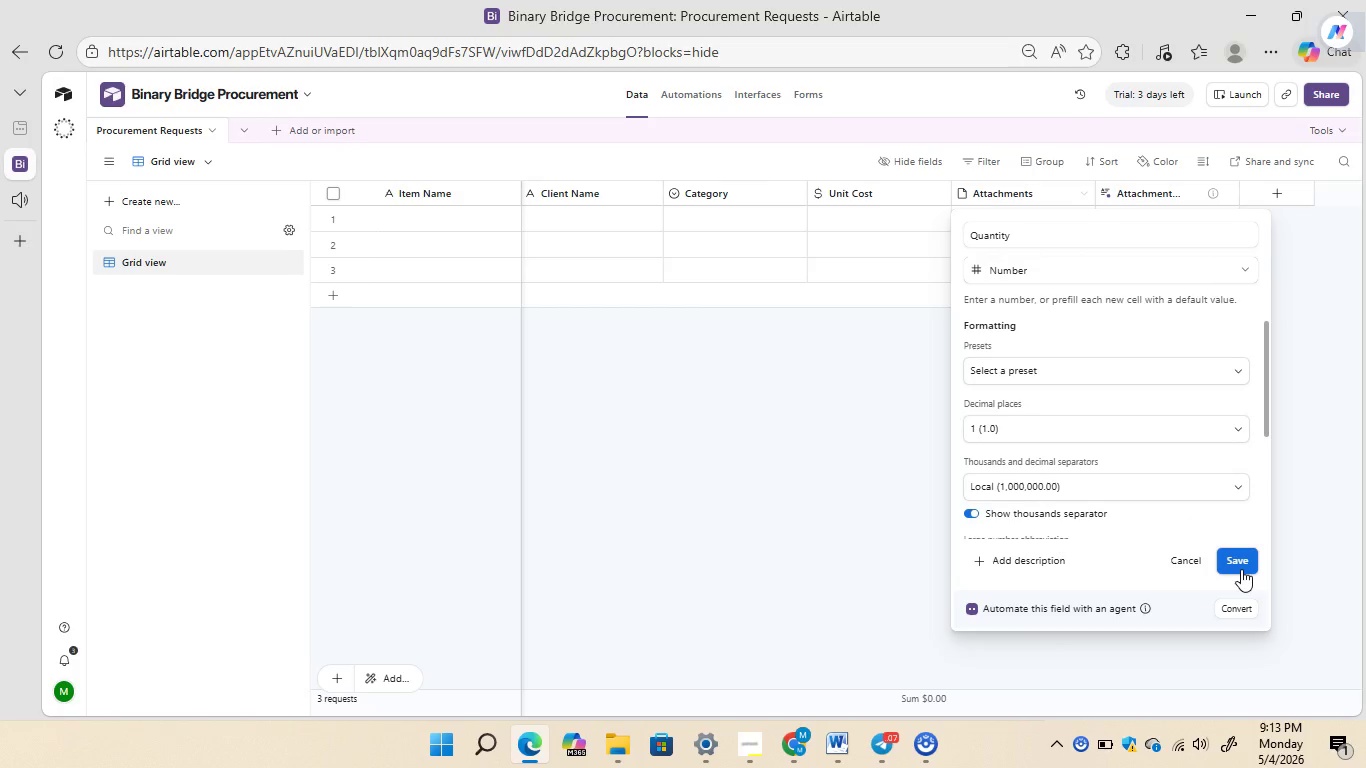 
left_click([1241, 564])
 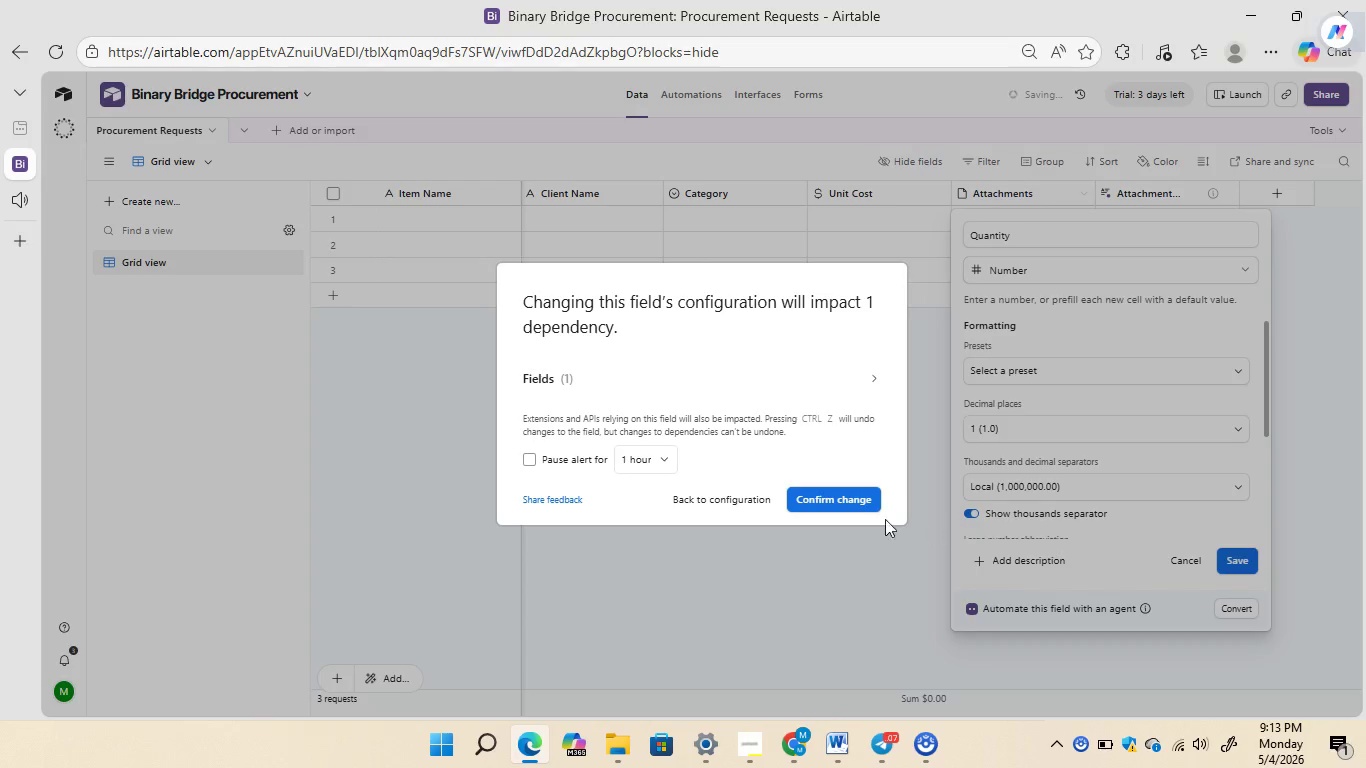 
left_click([852, 502])
 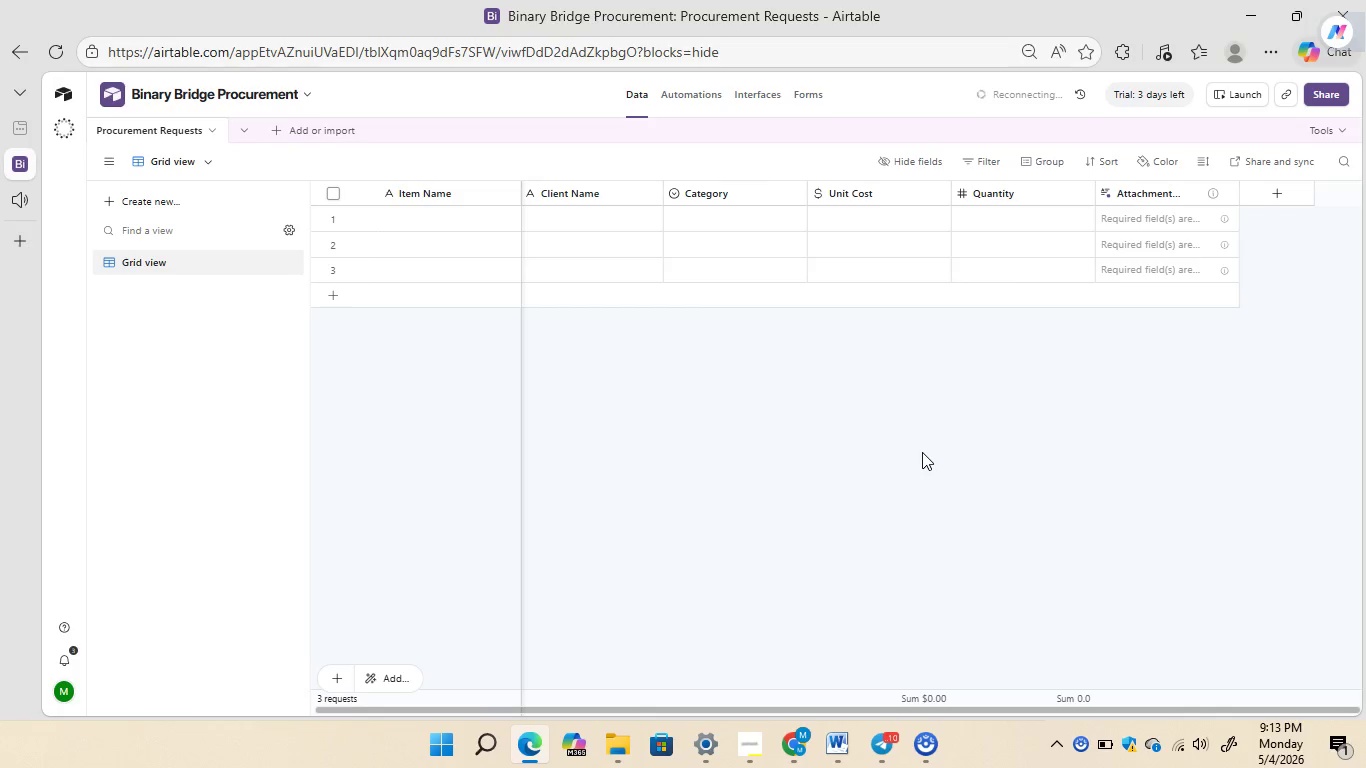 
wait(28.42)
 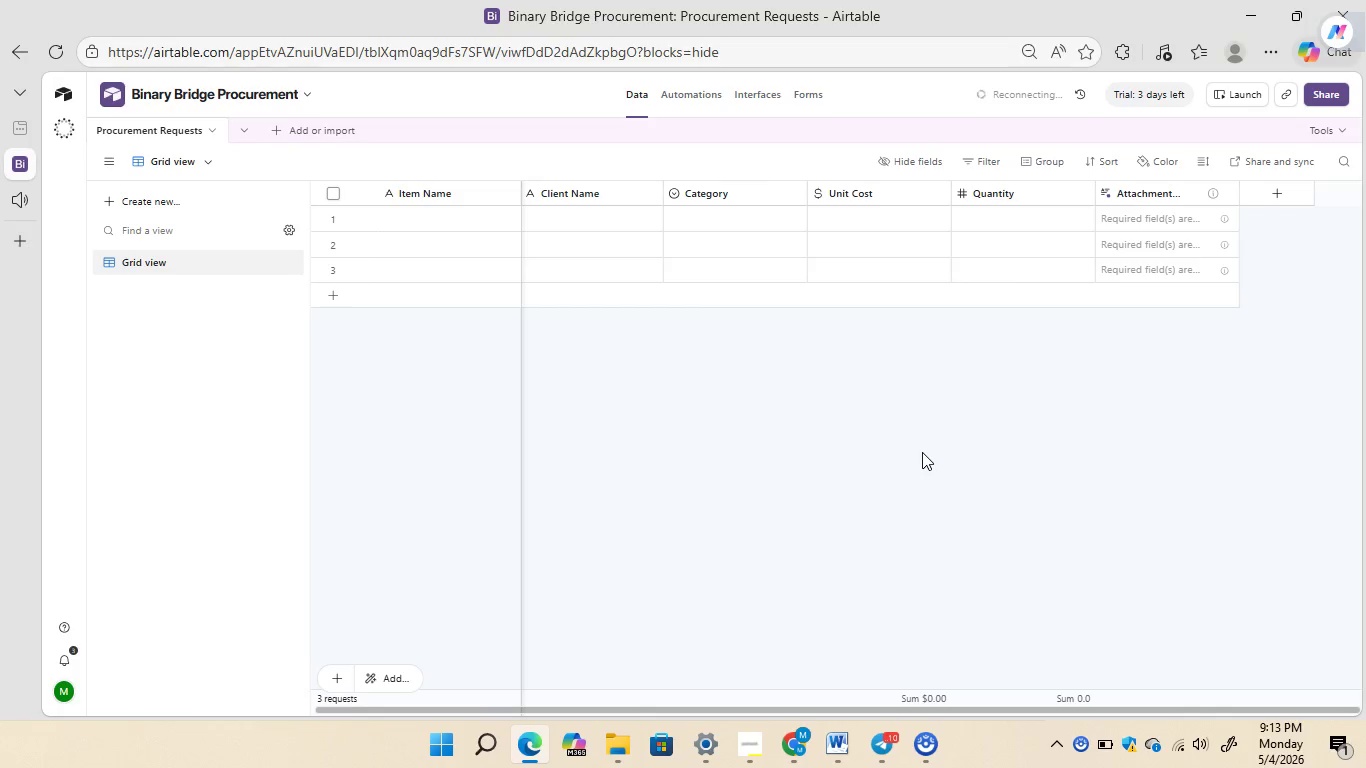 
right_click([1152, 191])
 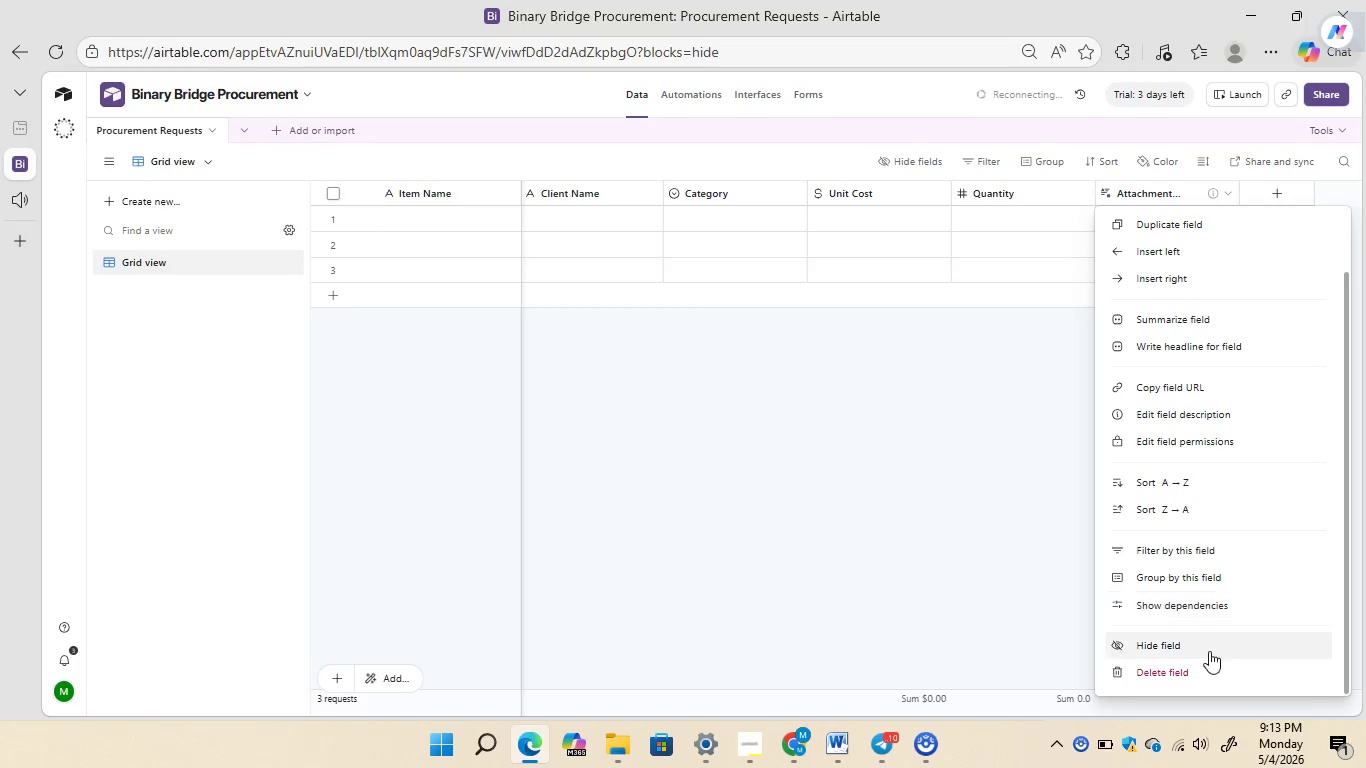 
left_click([1190, 665])
 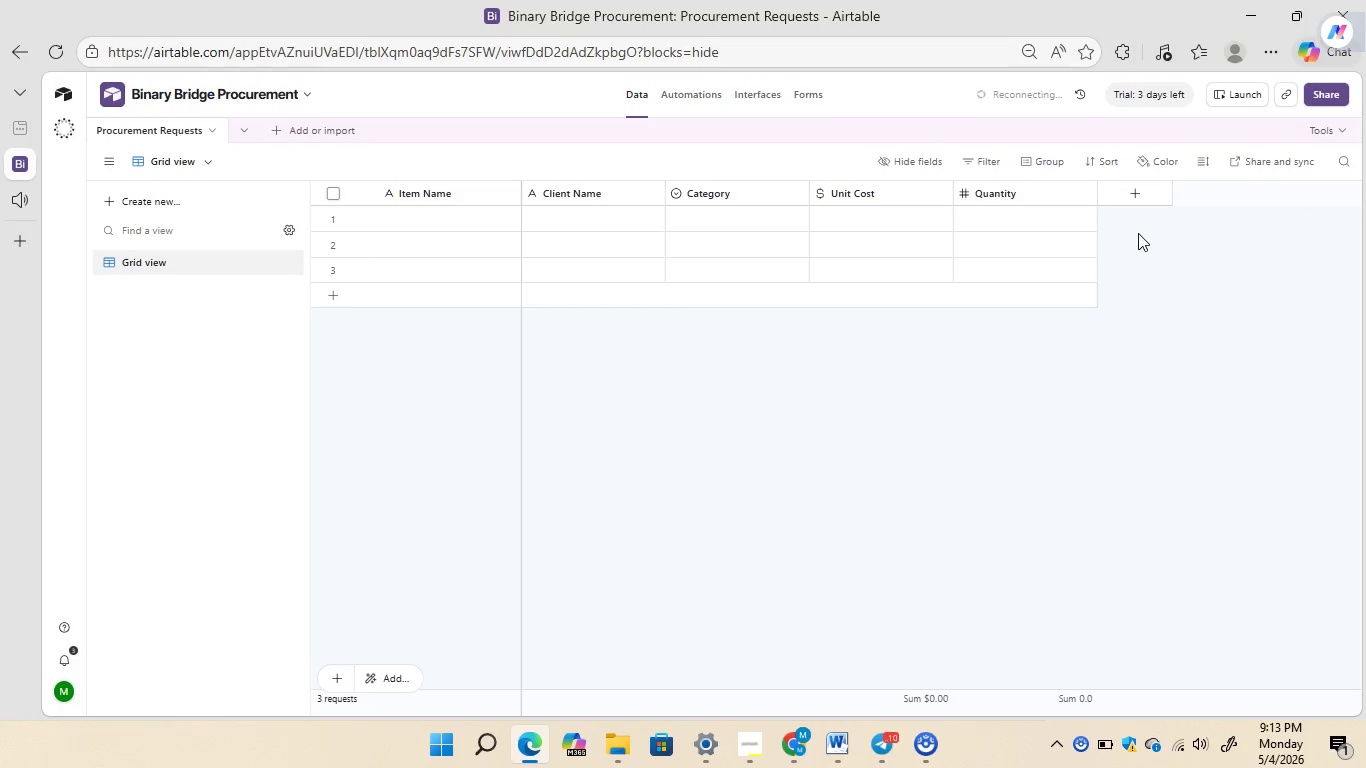 
left_click([1143, 198])
 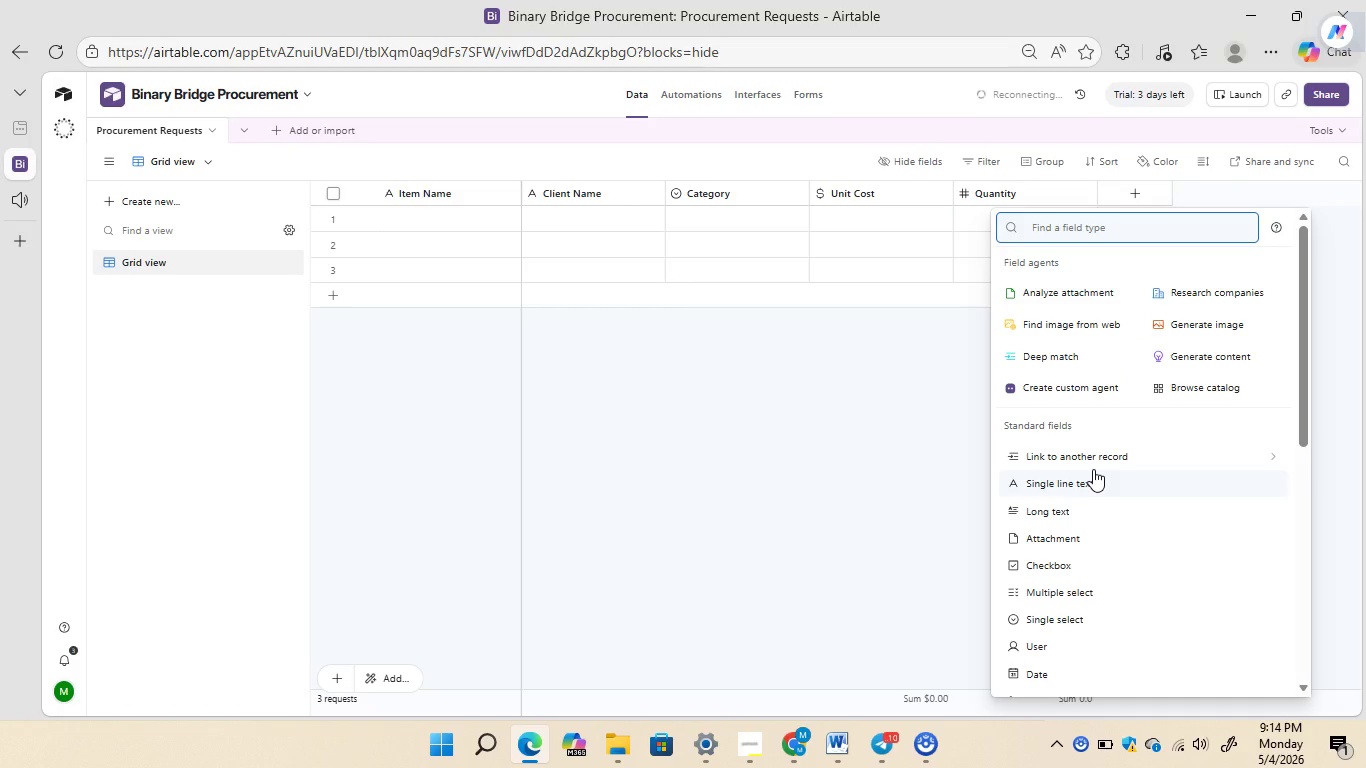 
left_click([1070, 489])
 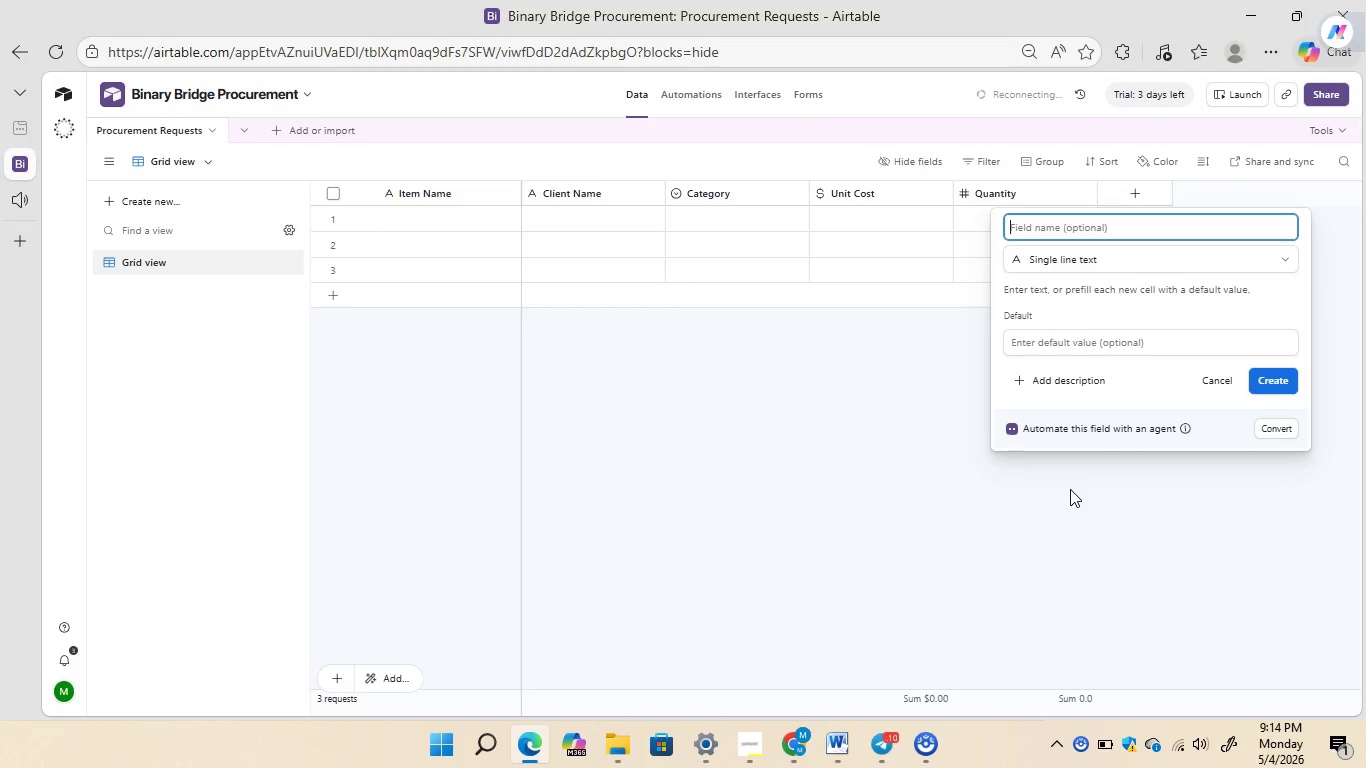 
type(Total Estimate)
 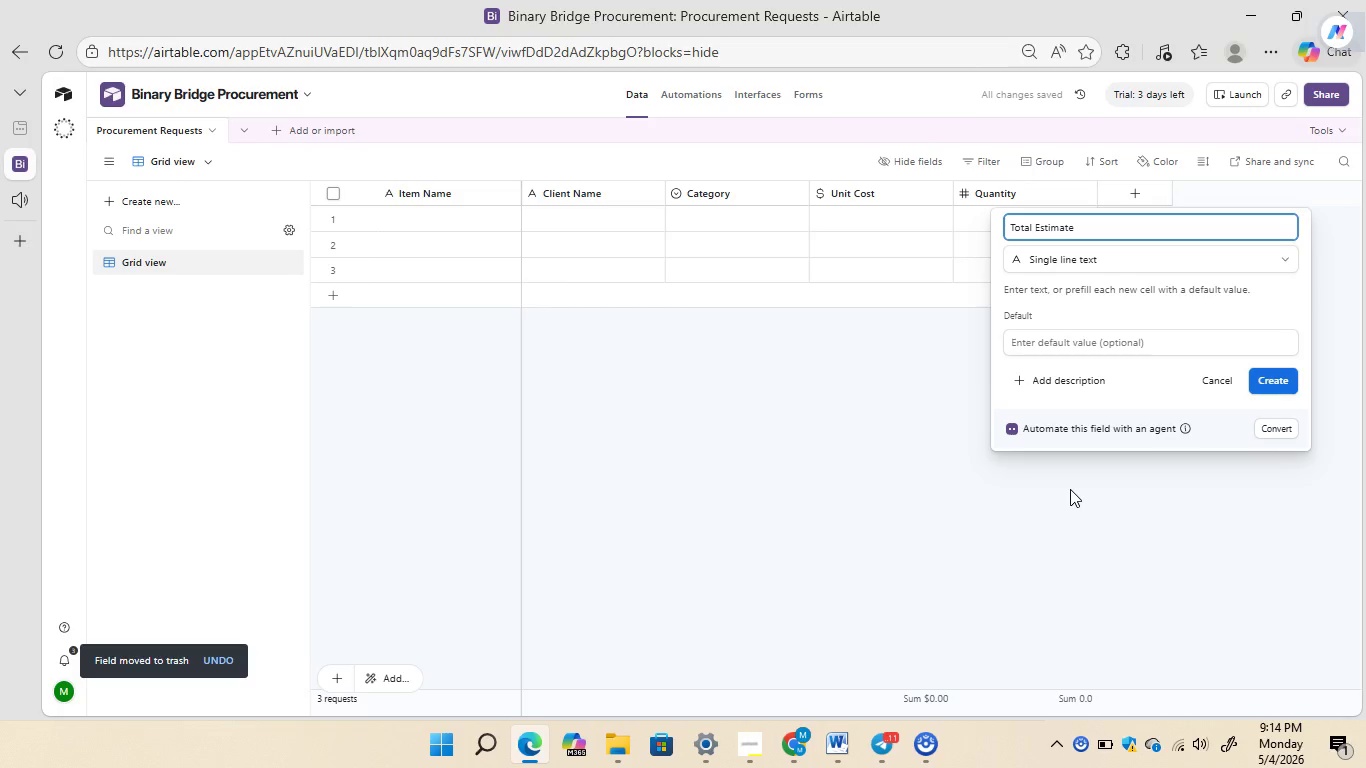 
left_click([1183, 265])
 